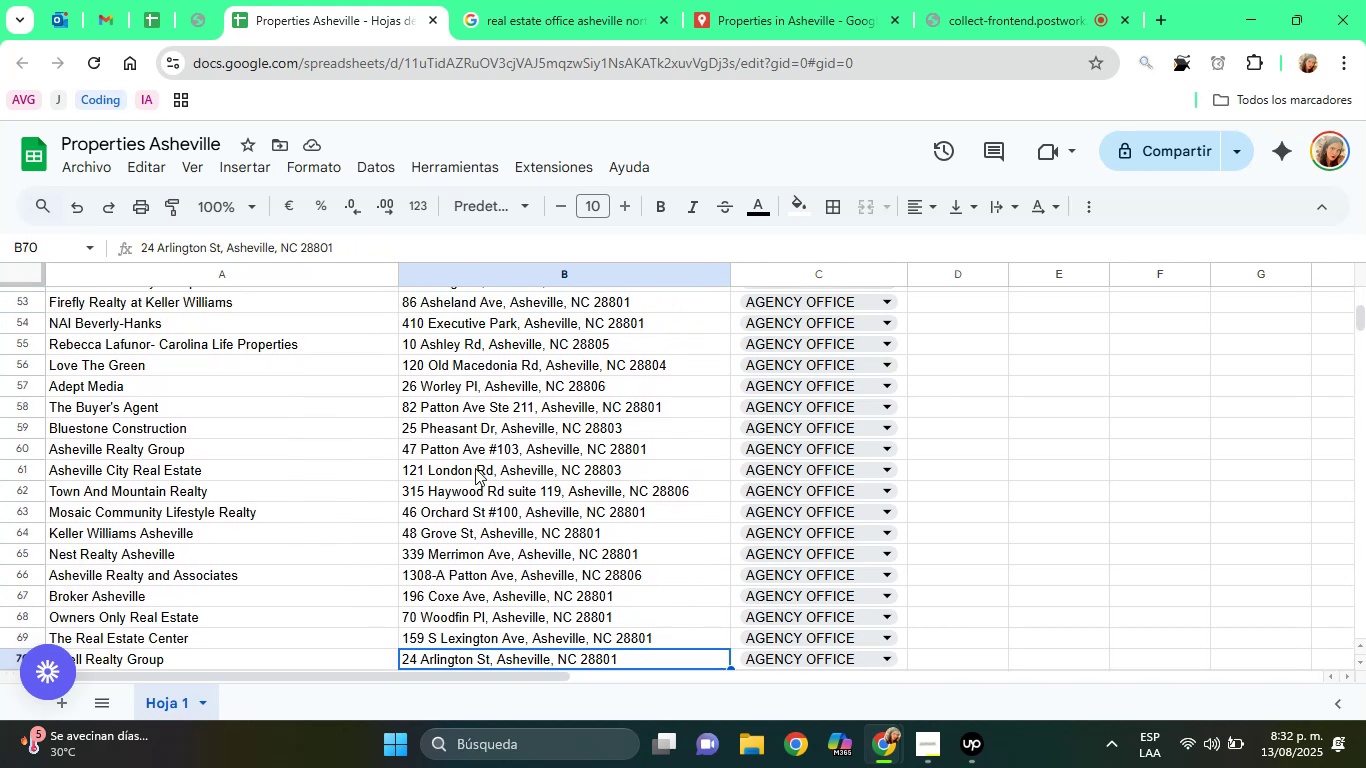 
key(ArrowDown)
 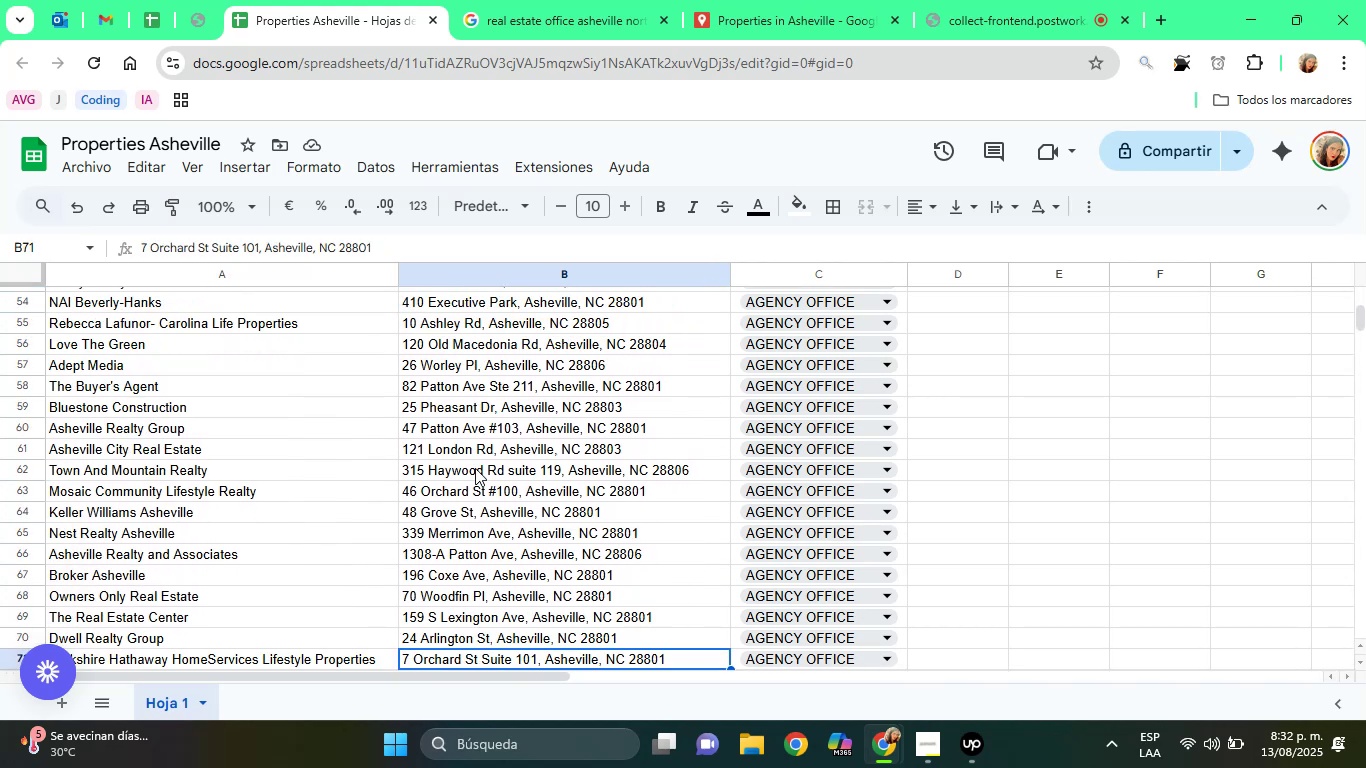 
key(ArrowDown)
 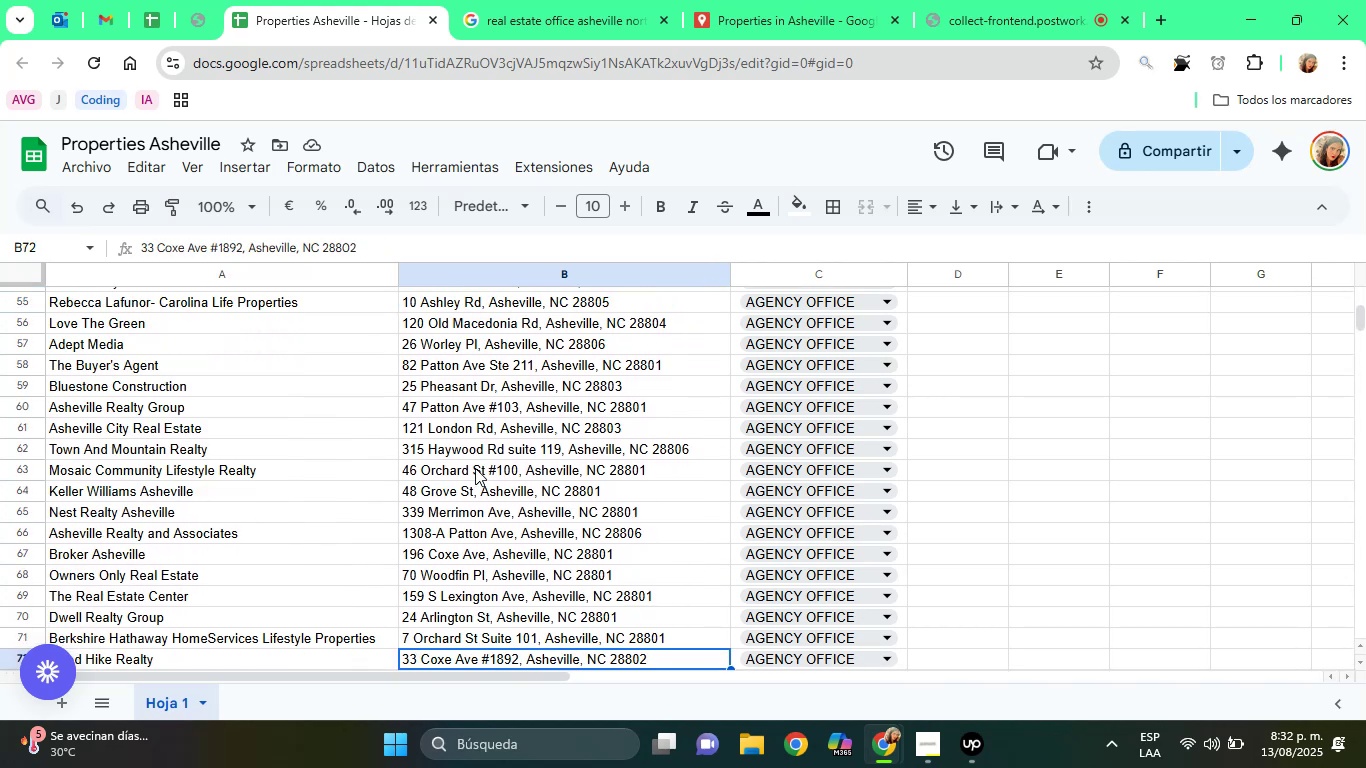 
key(ArrowDown)
 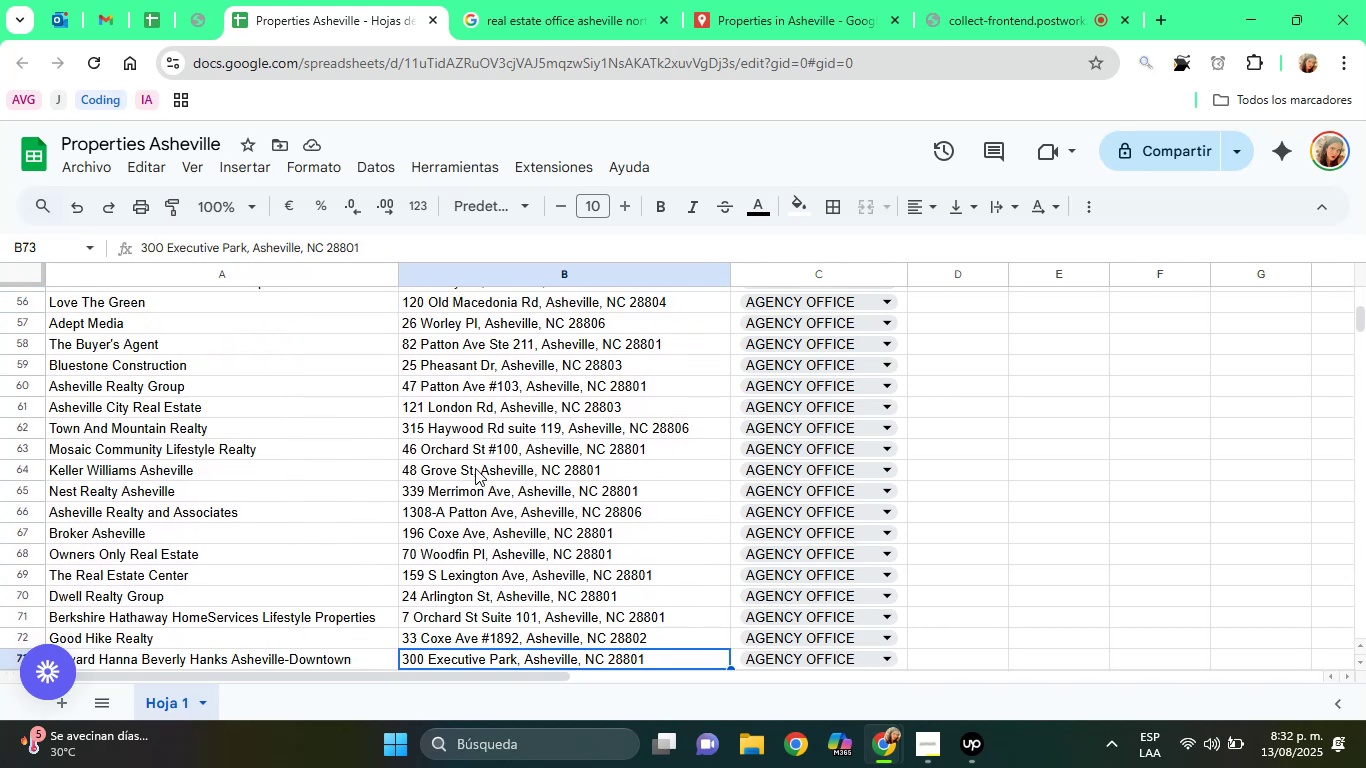 
key(ArrowDown)
 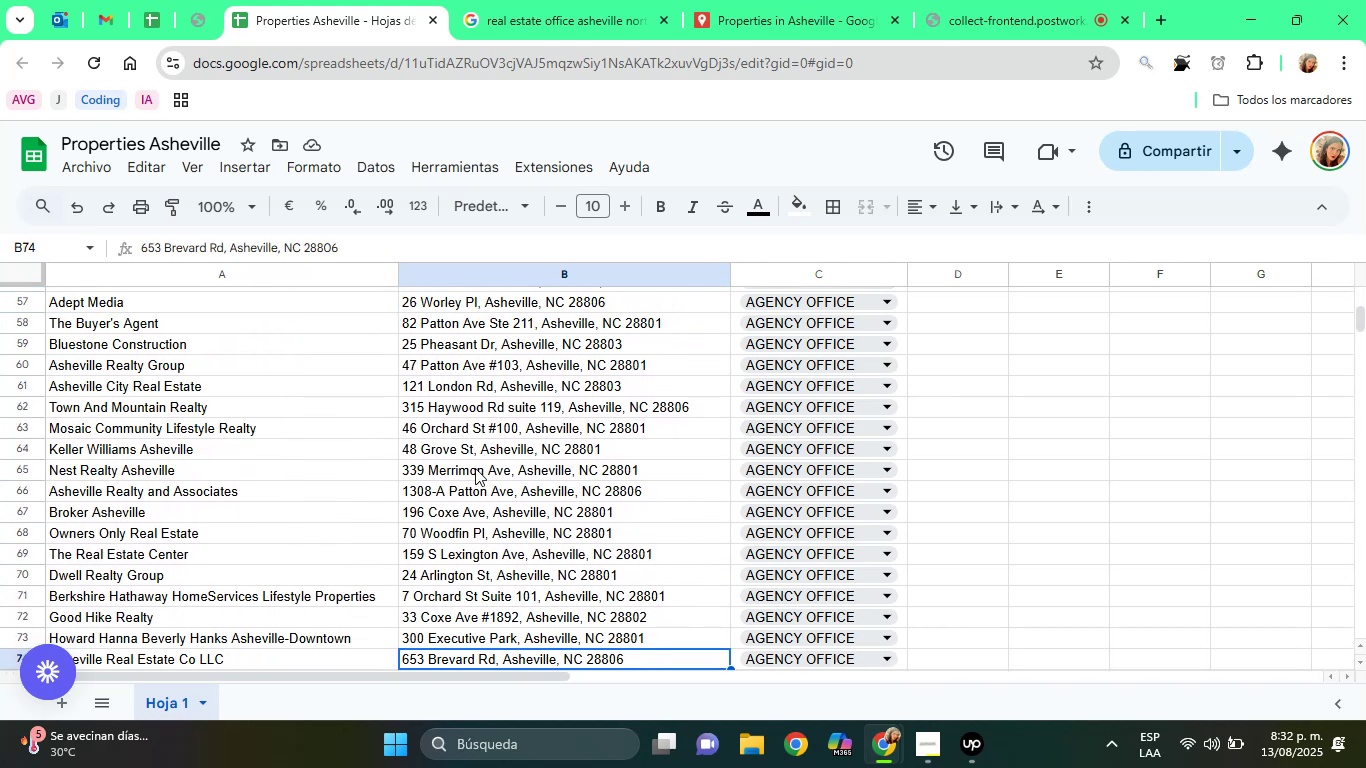 
key(ArrowDown)
 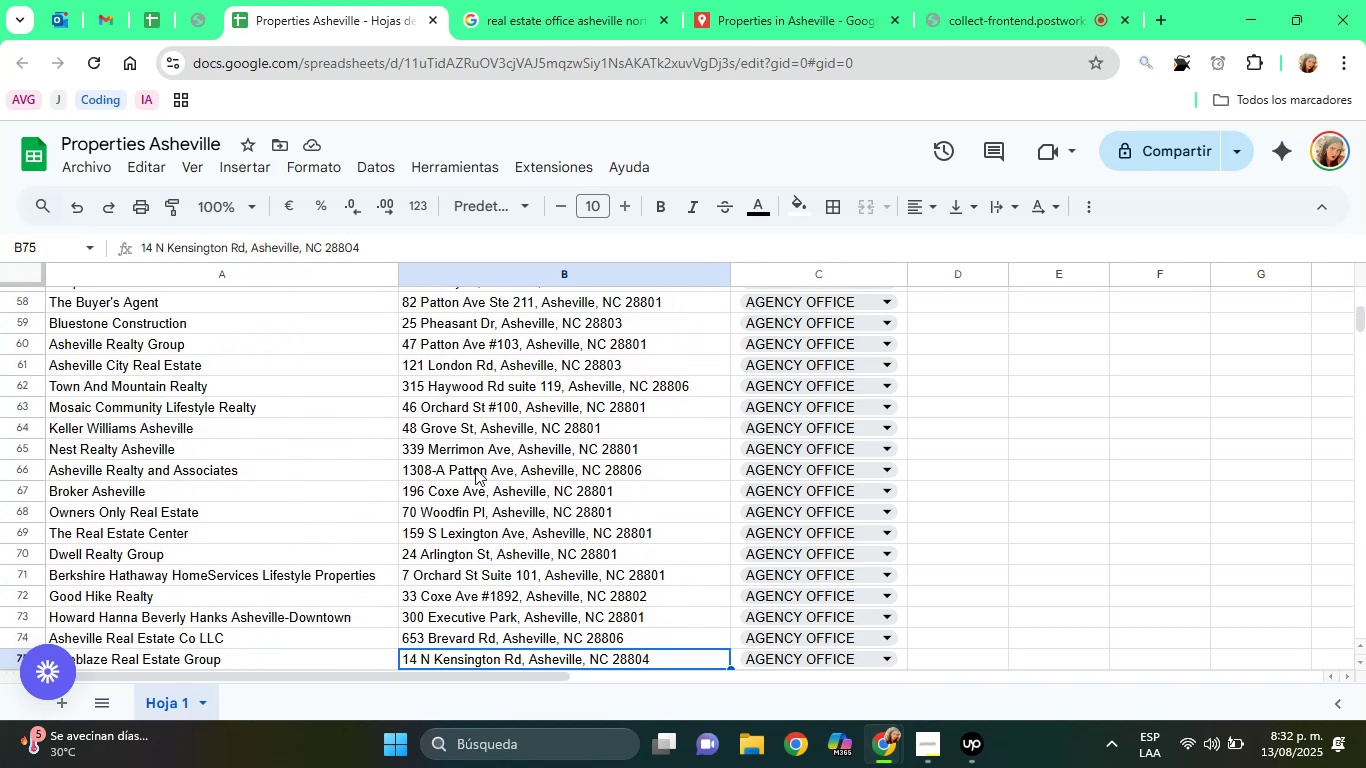 
key(ArrowDown)
 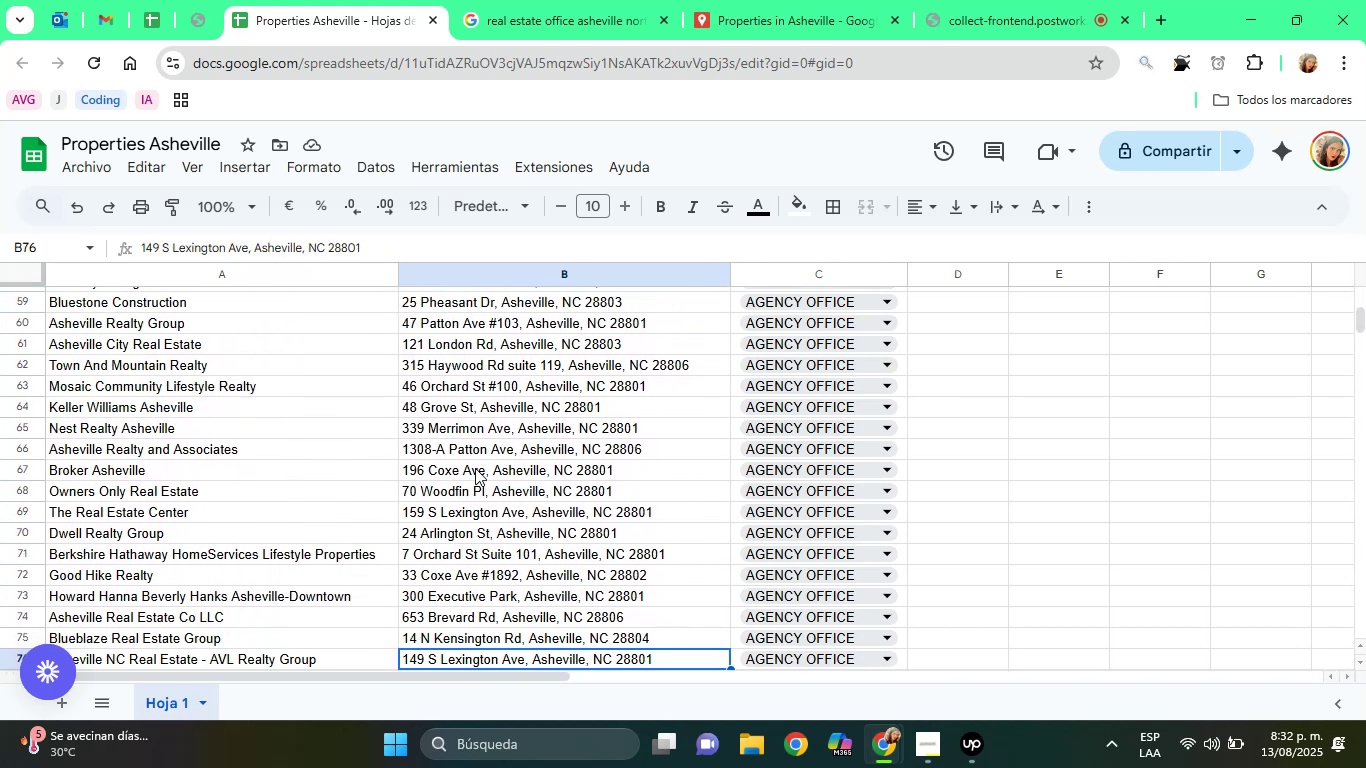 
key(ArrowDown)
 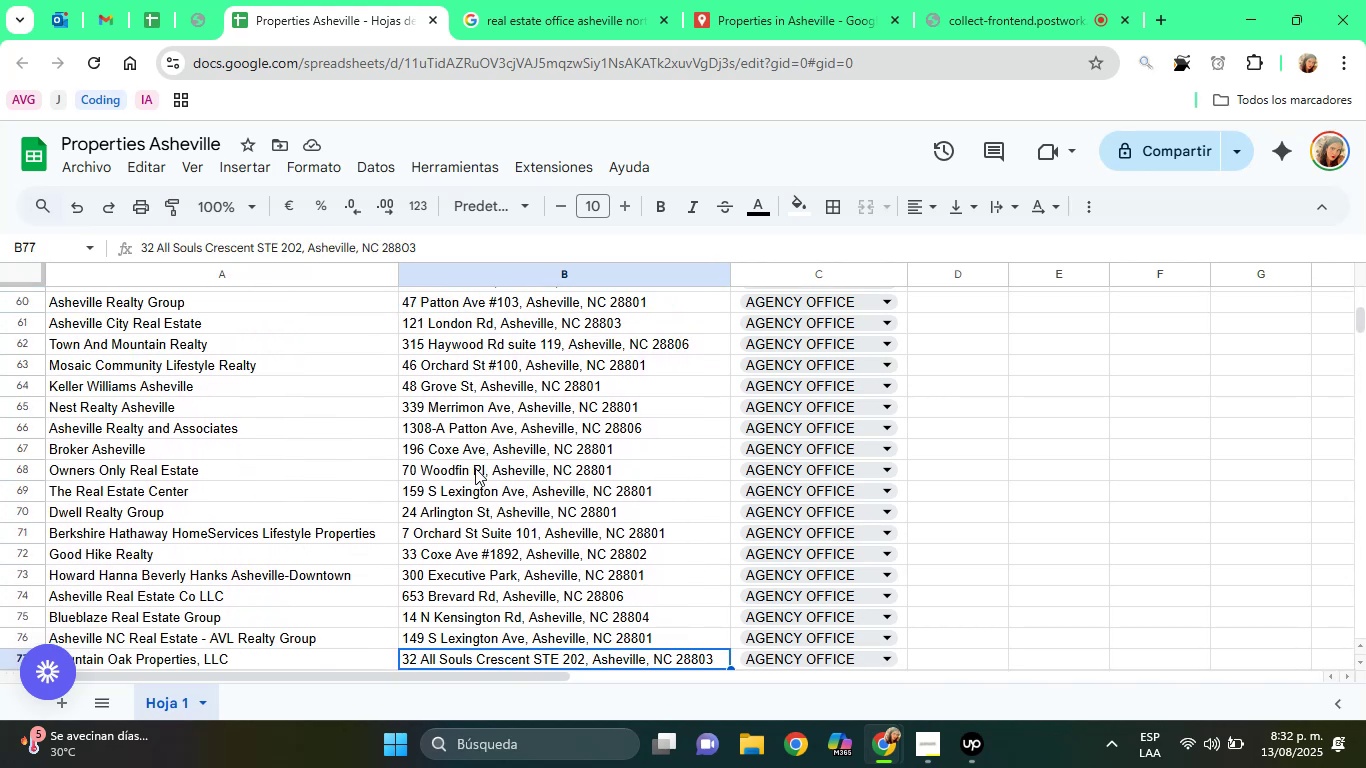 
key(ArrowDown)
 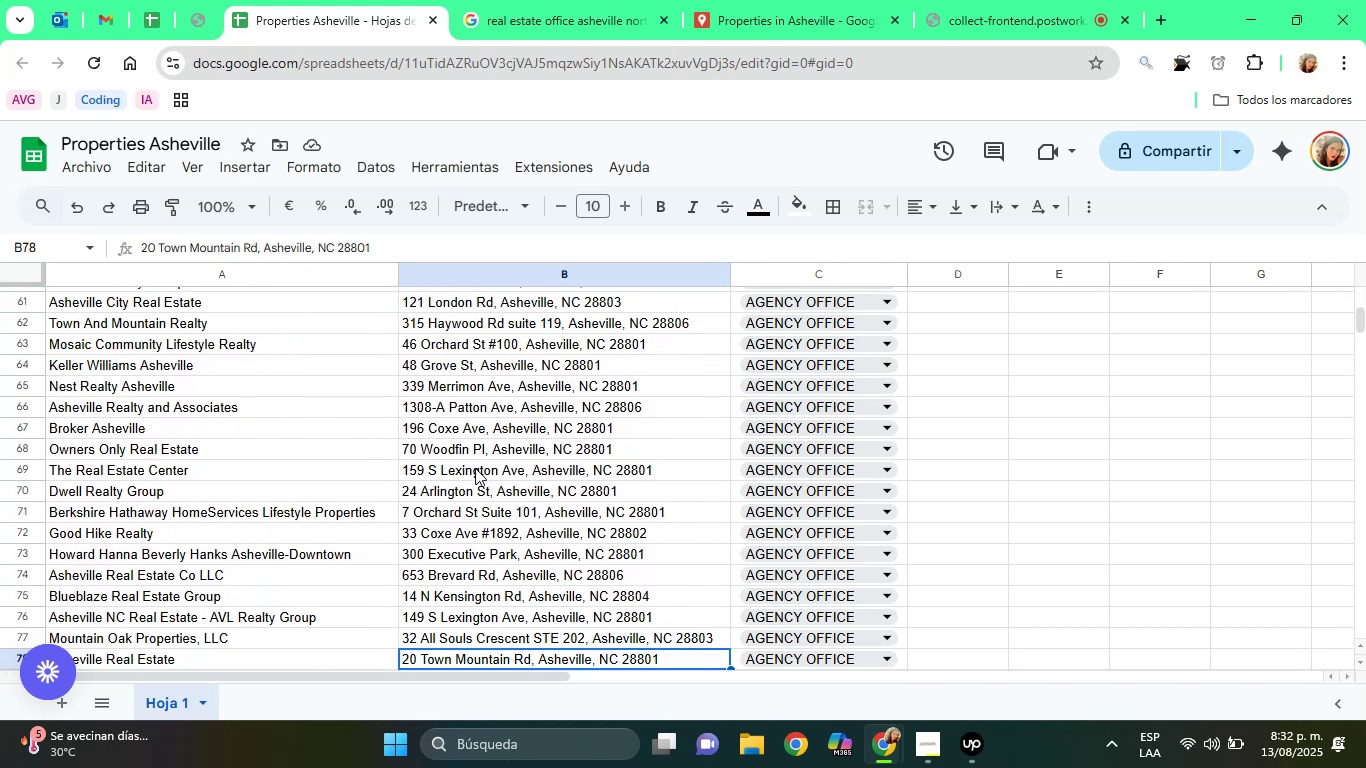 
key(ArrowDown)
 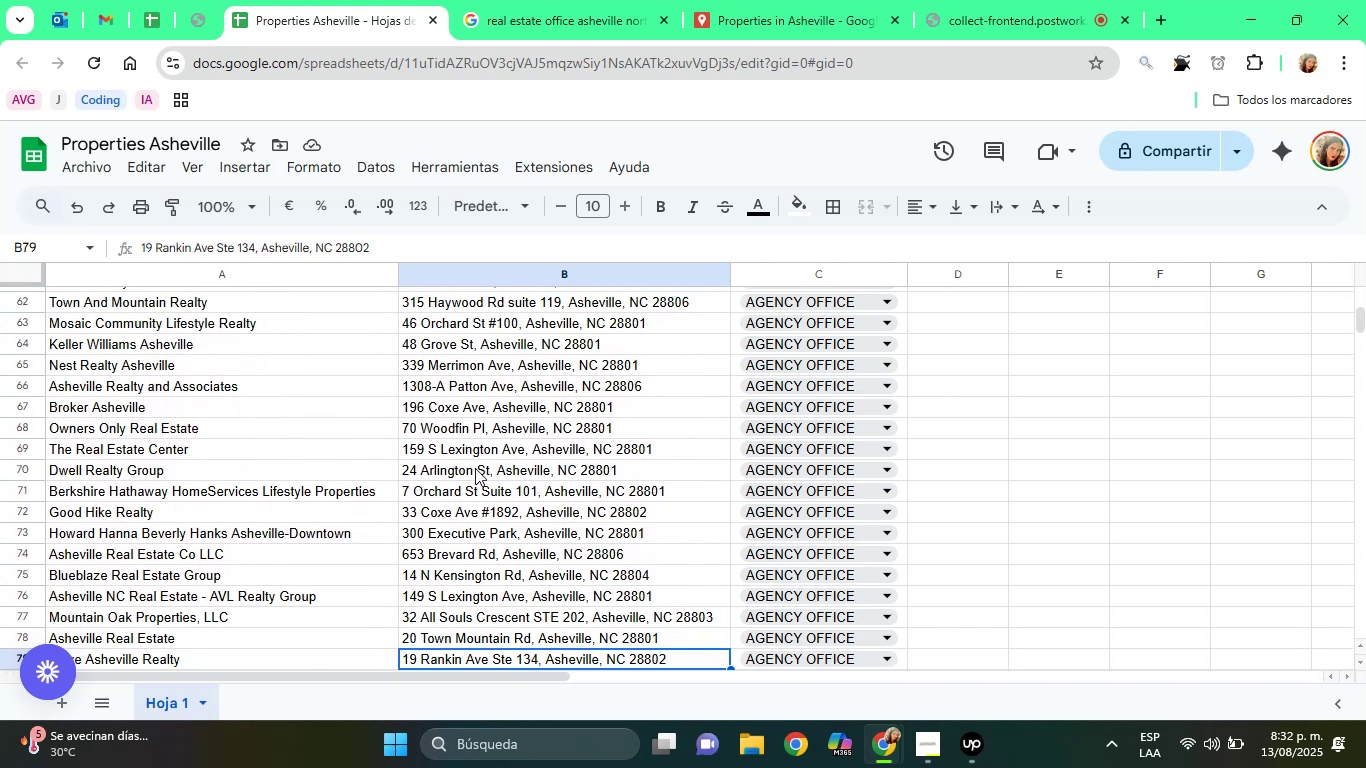 
key(ArrowDown)
 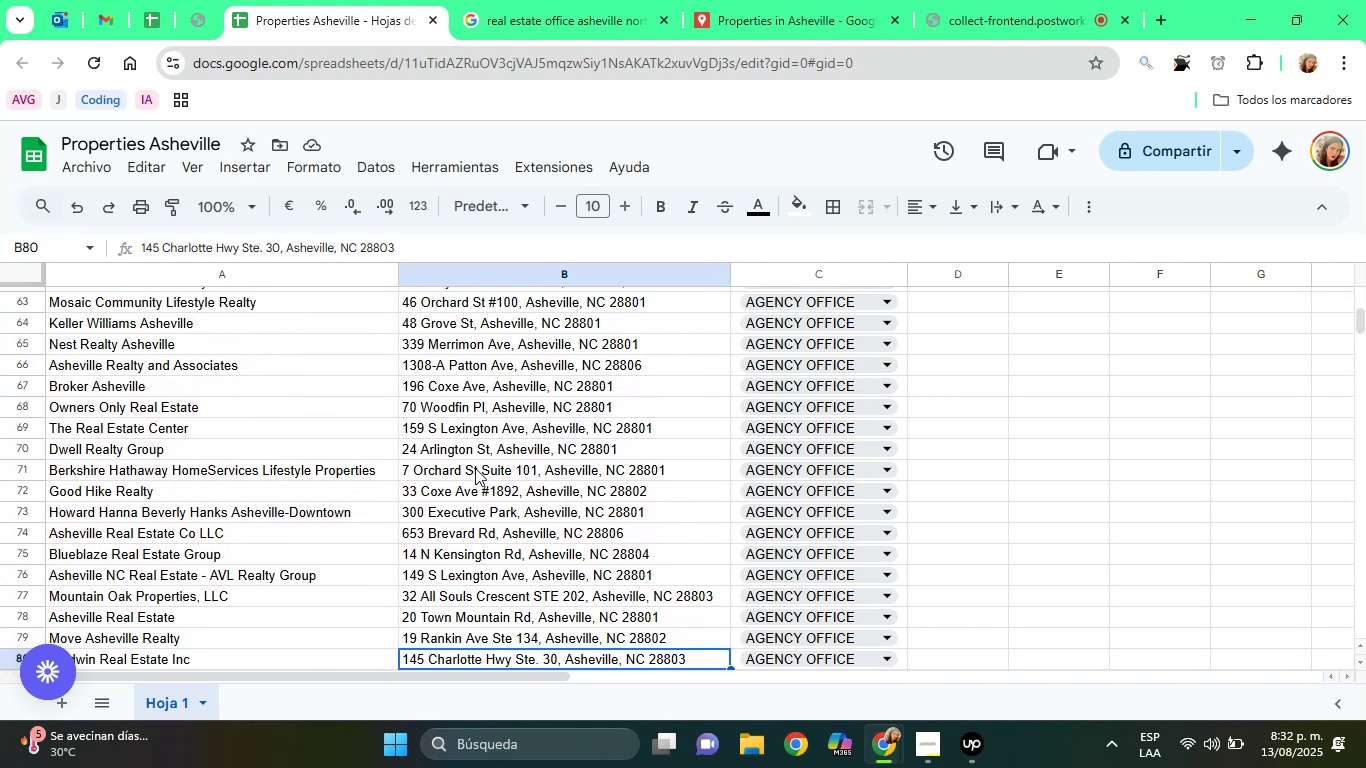 
key(ArrowDown)
 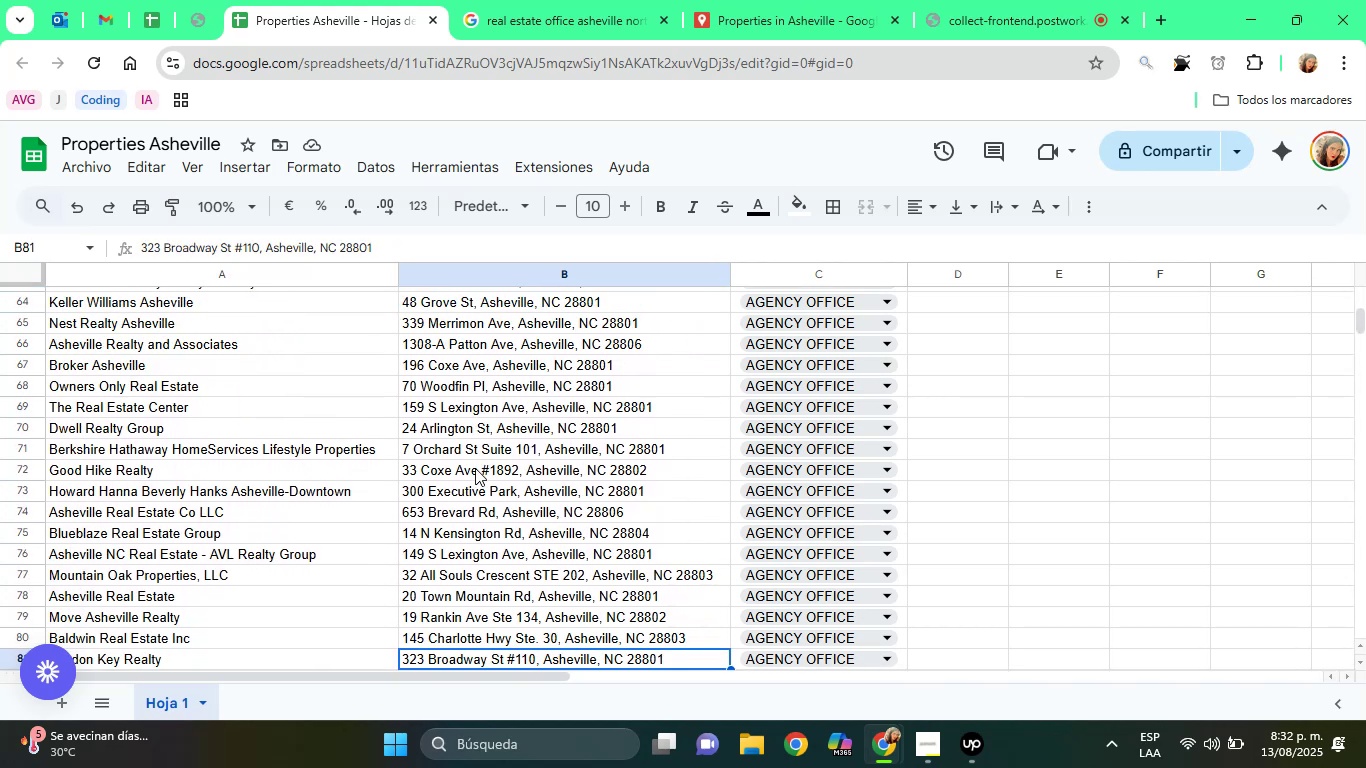 
key(ArrowDown)
 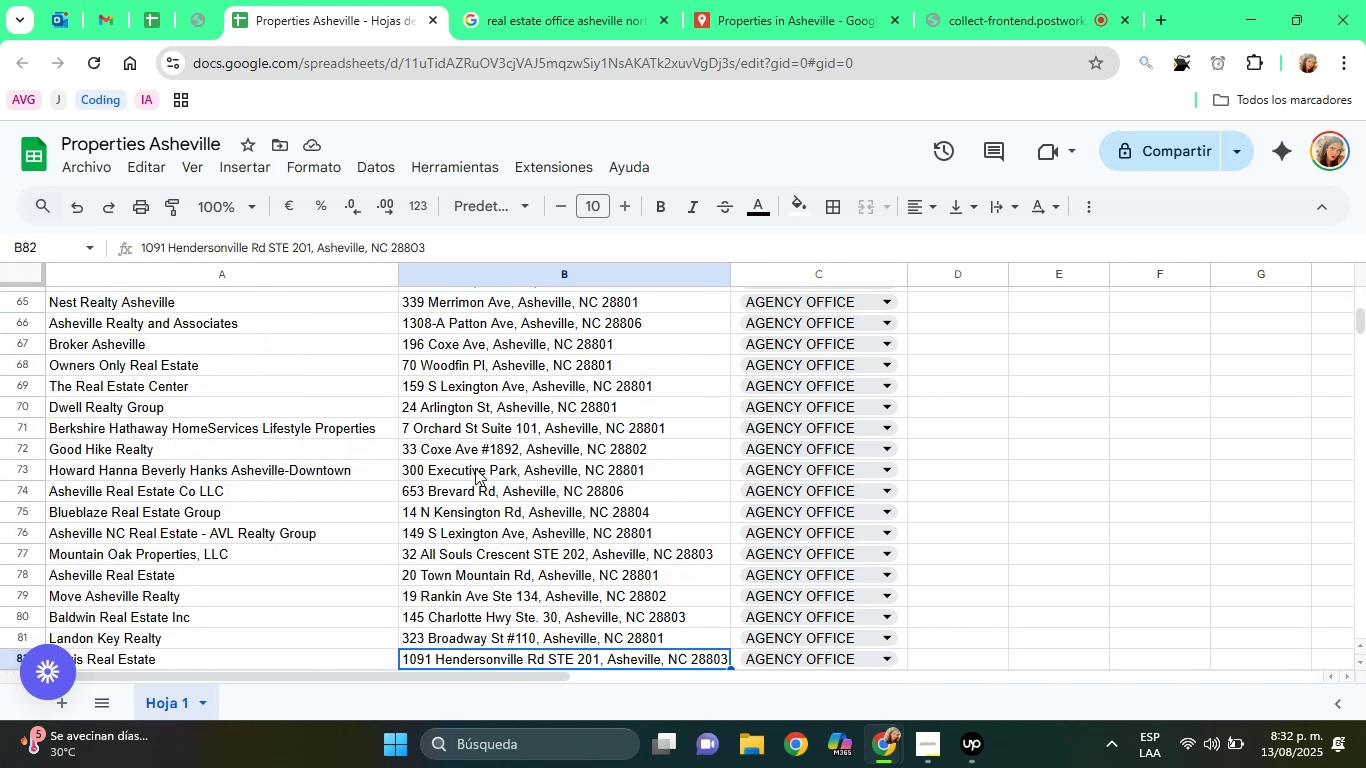 
key(ArrowDown)
 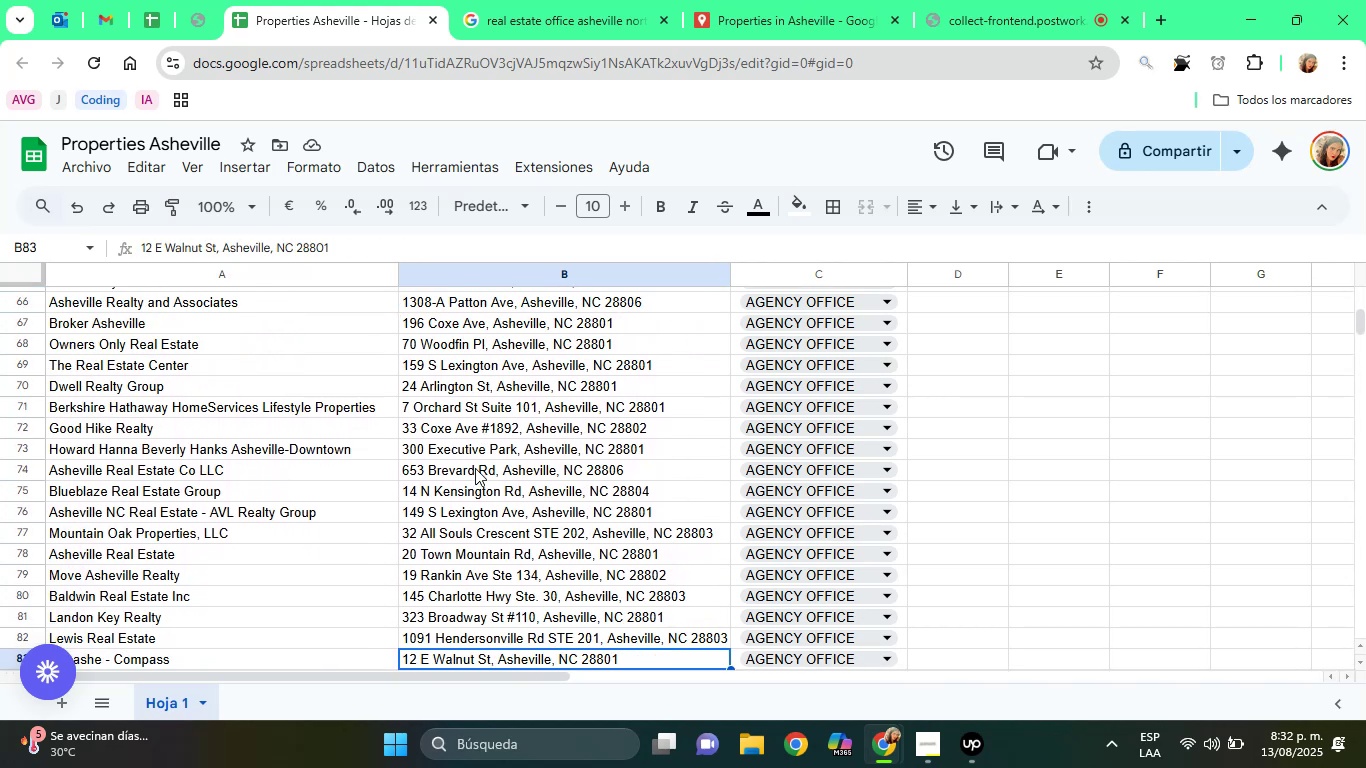 
key(ArrowDown)
 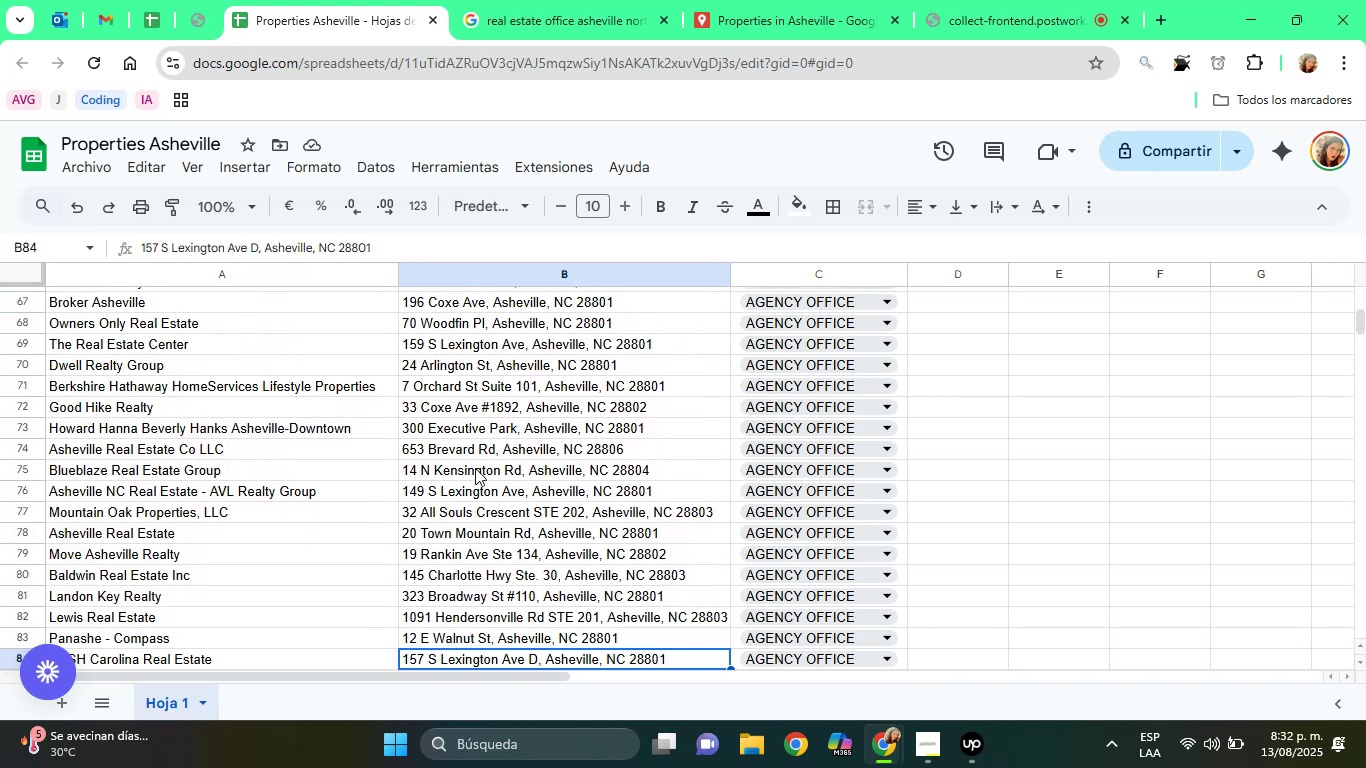 
key(ArrowDown)
 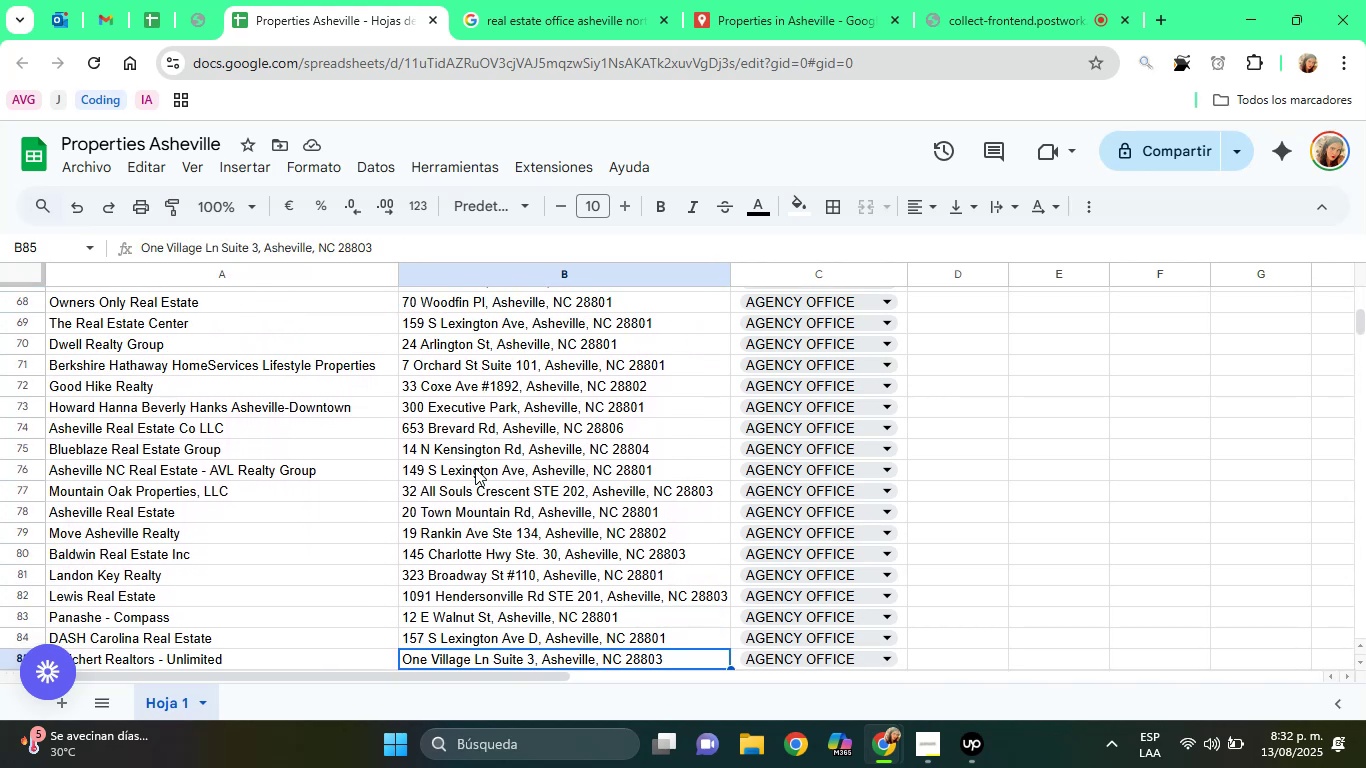 
key(ArrowDown)
 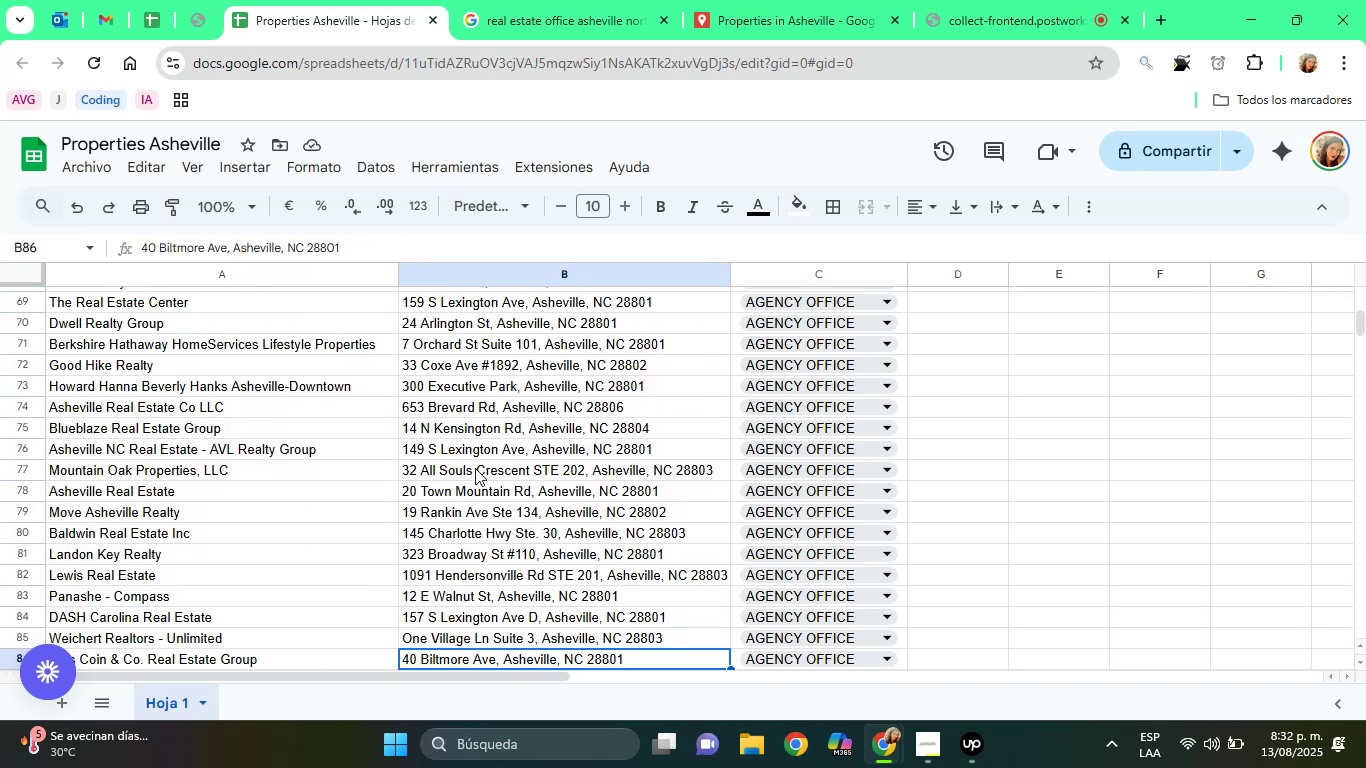 
key(ArrowDown)
 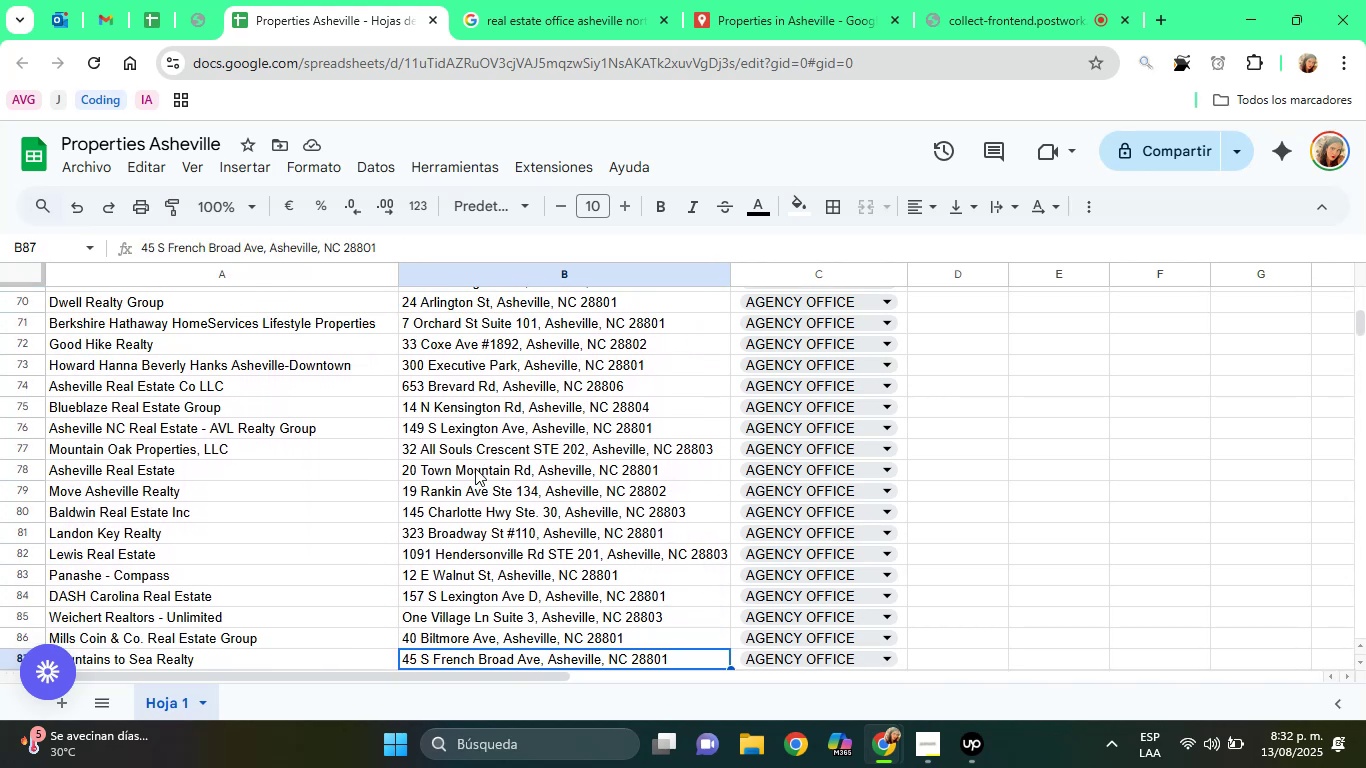 
hold_key(key=ArrowDown, duration=0.63)
 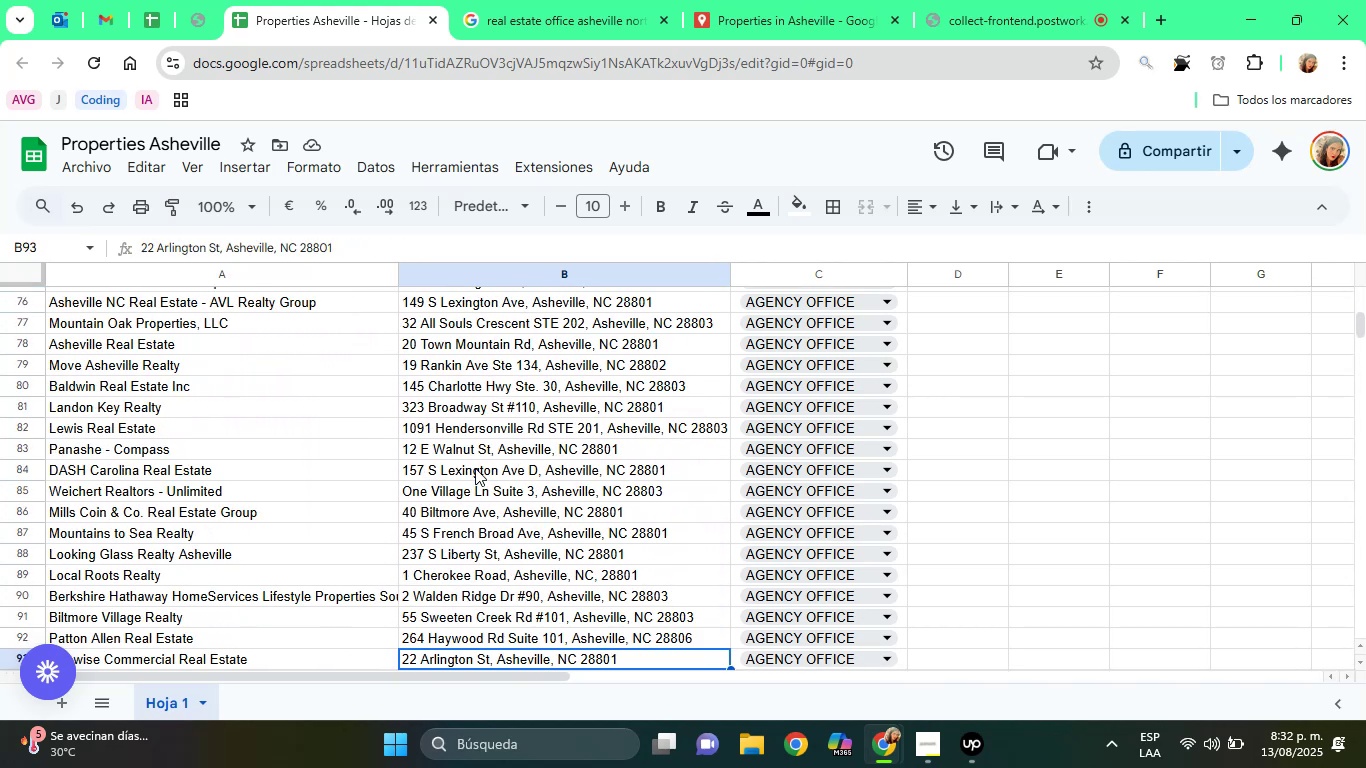 
hold_key(key=ArrowDown, duration=0.73)
 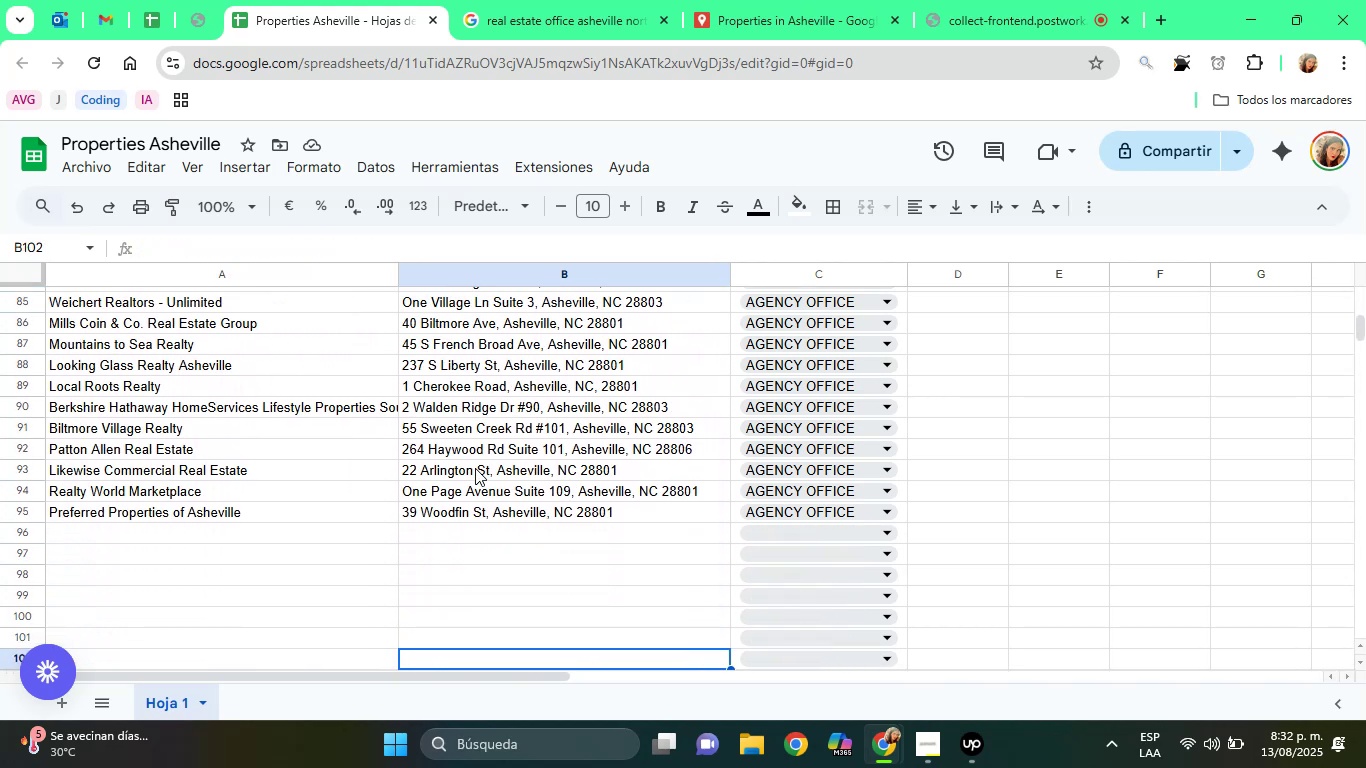 
key(ArrowUp)
 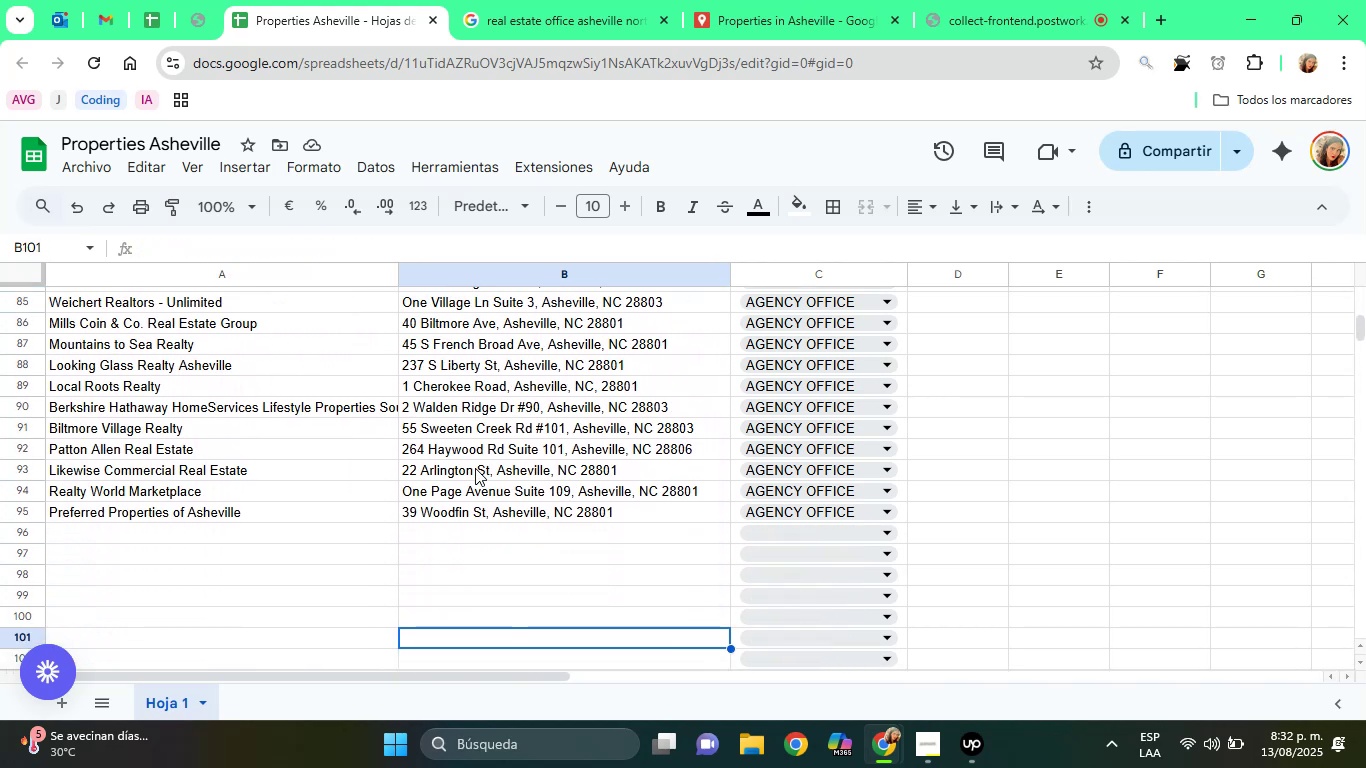 
key(ArrowUp)
 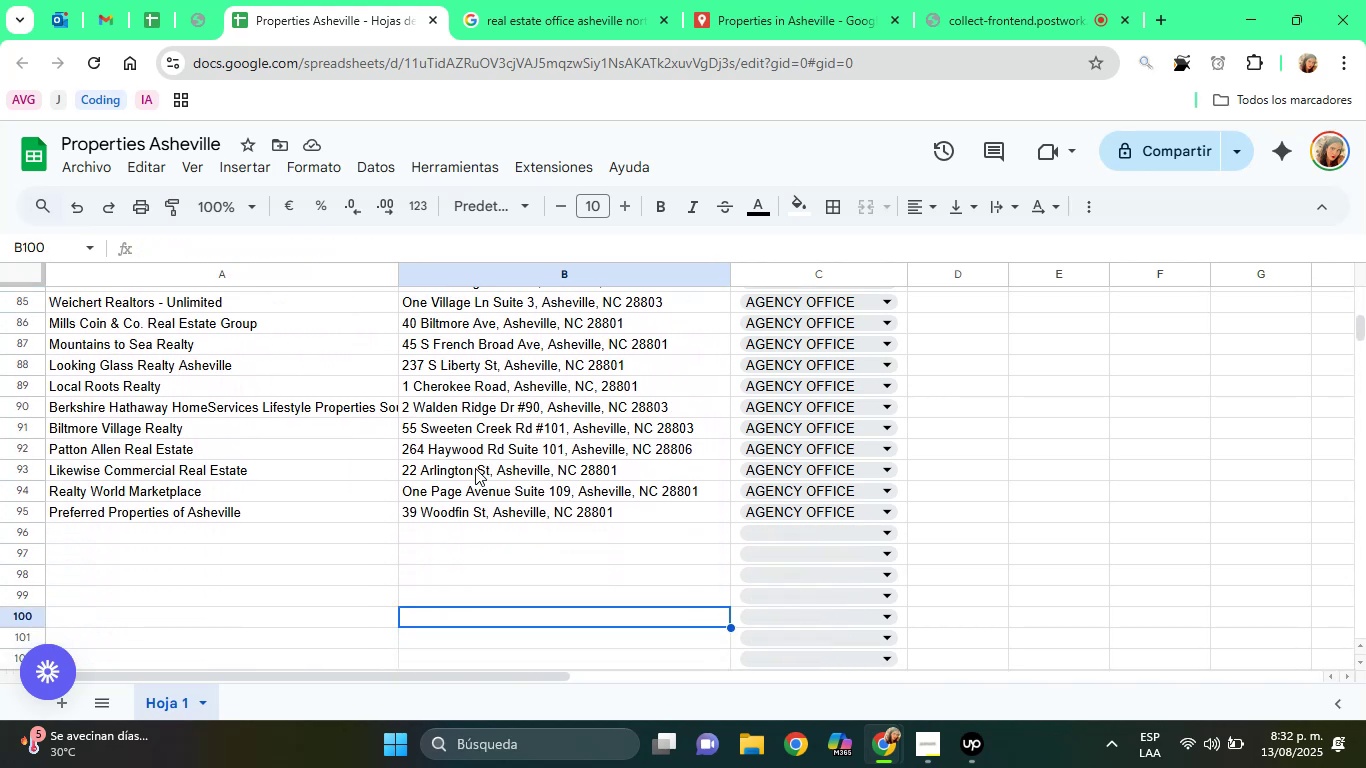 
key(ArrowUp)
 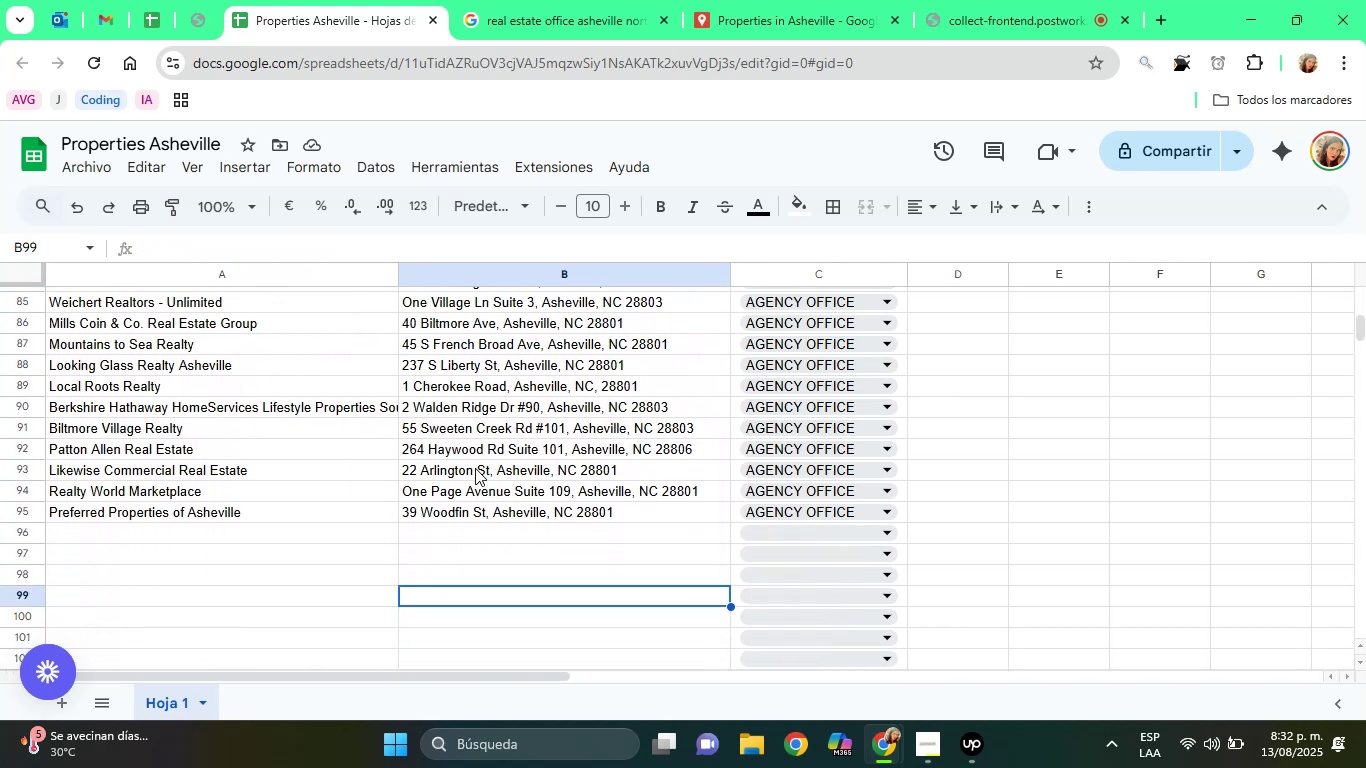 
key(ArrowUp)
 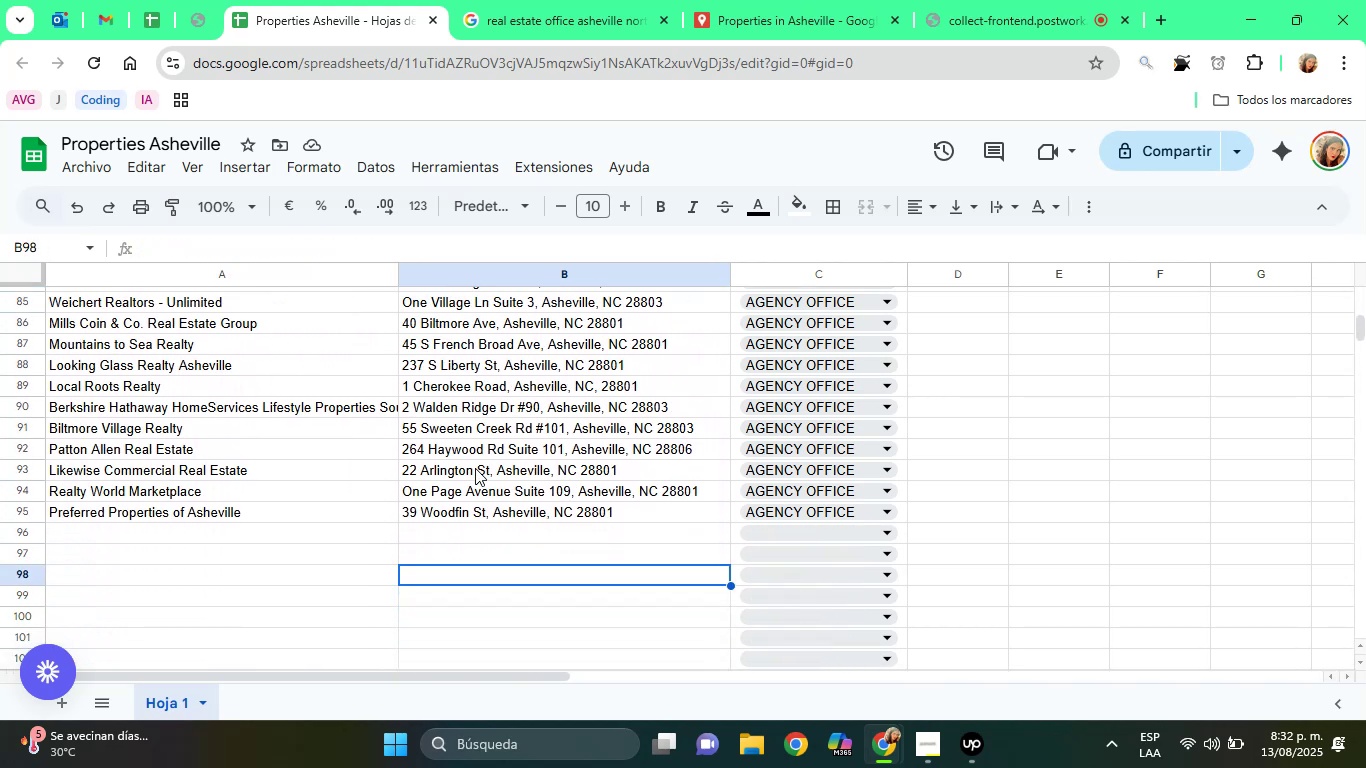 
key(ArrowUp)
 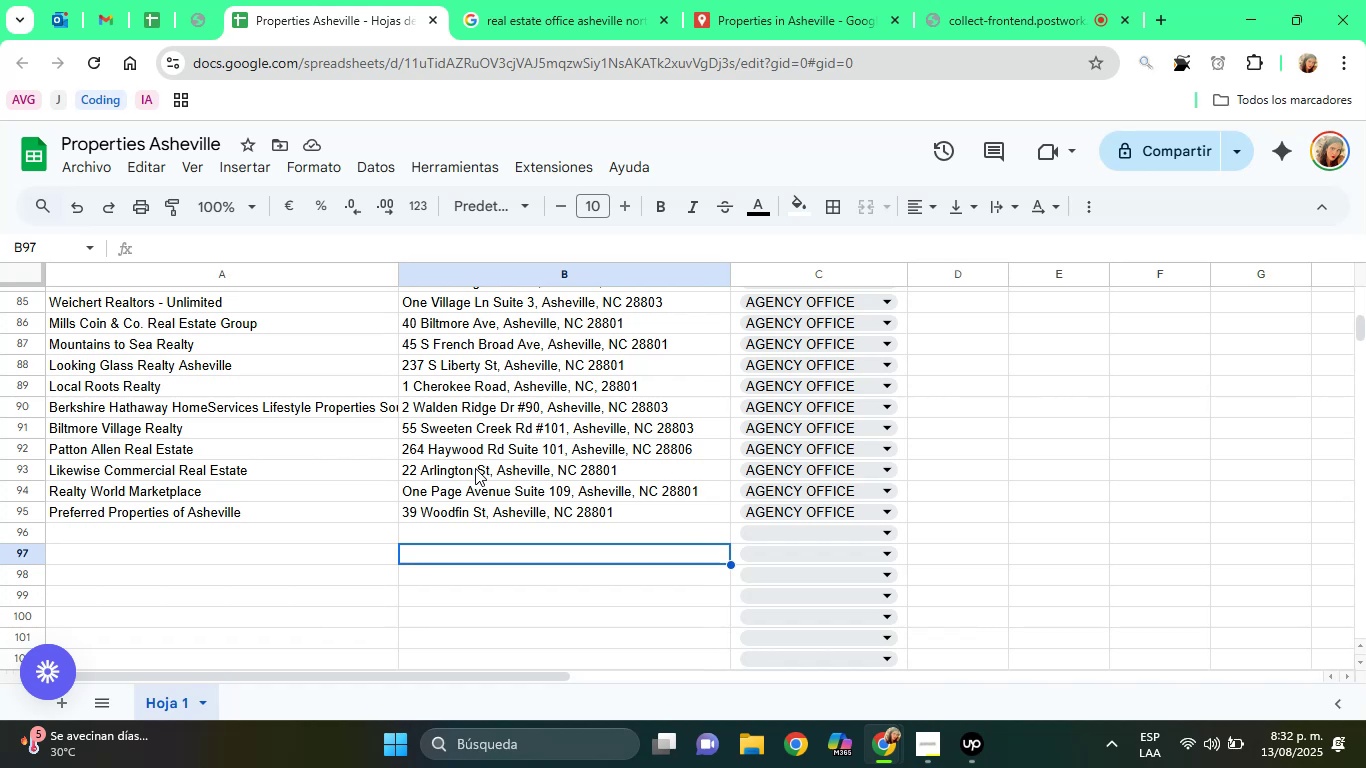 
key(ArrowUp)
 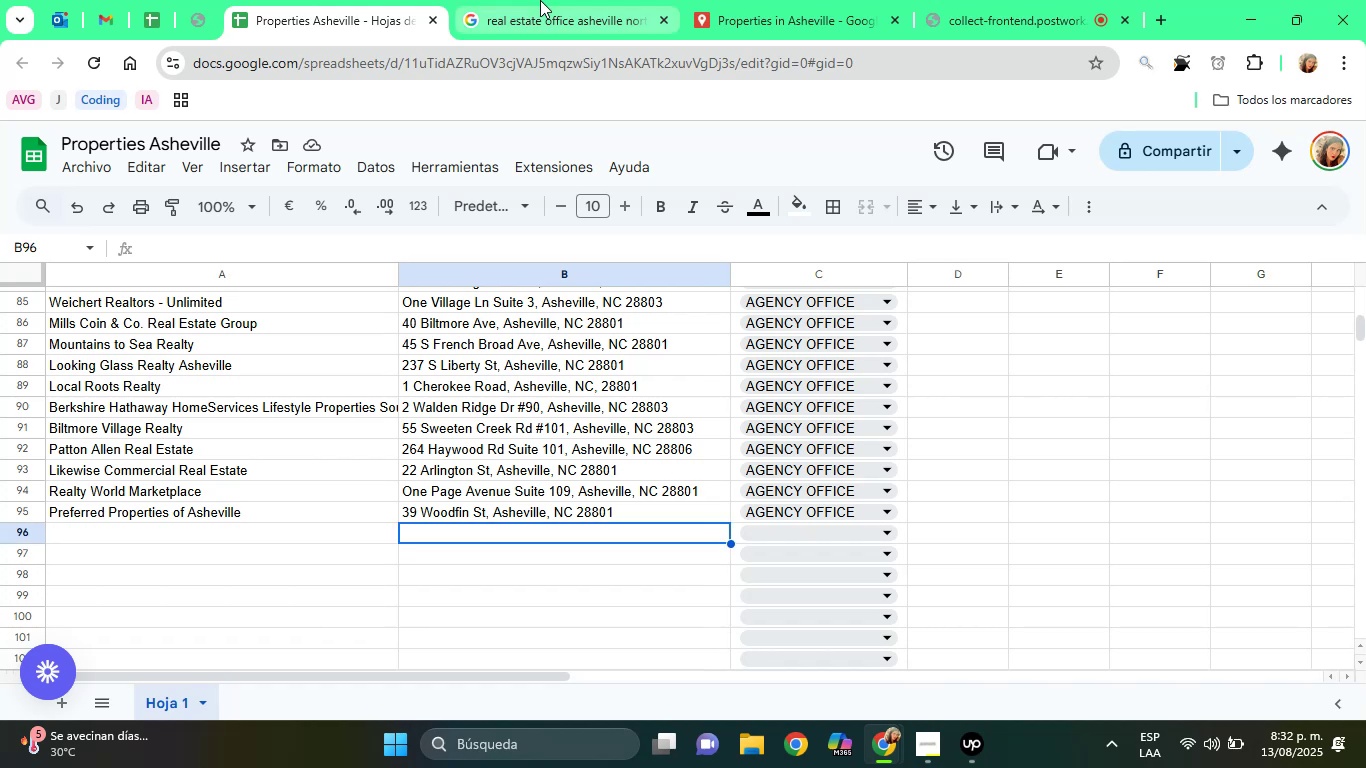 
left_click([540, 0])
 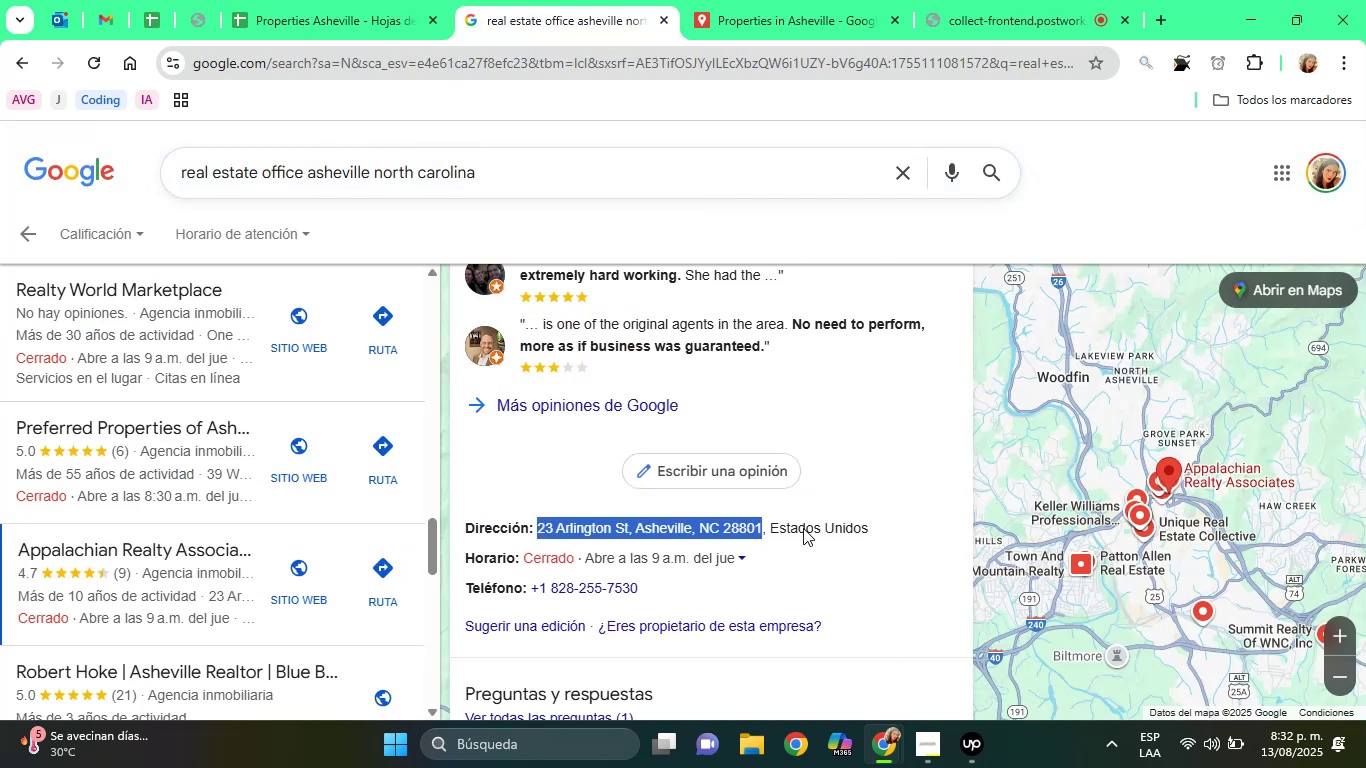 
left_click([900, 495])
 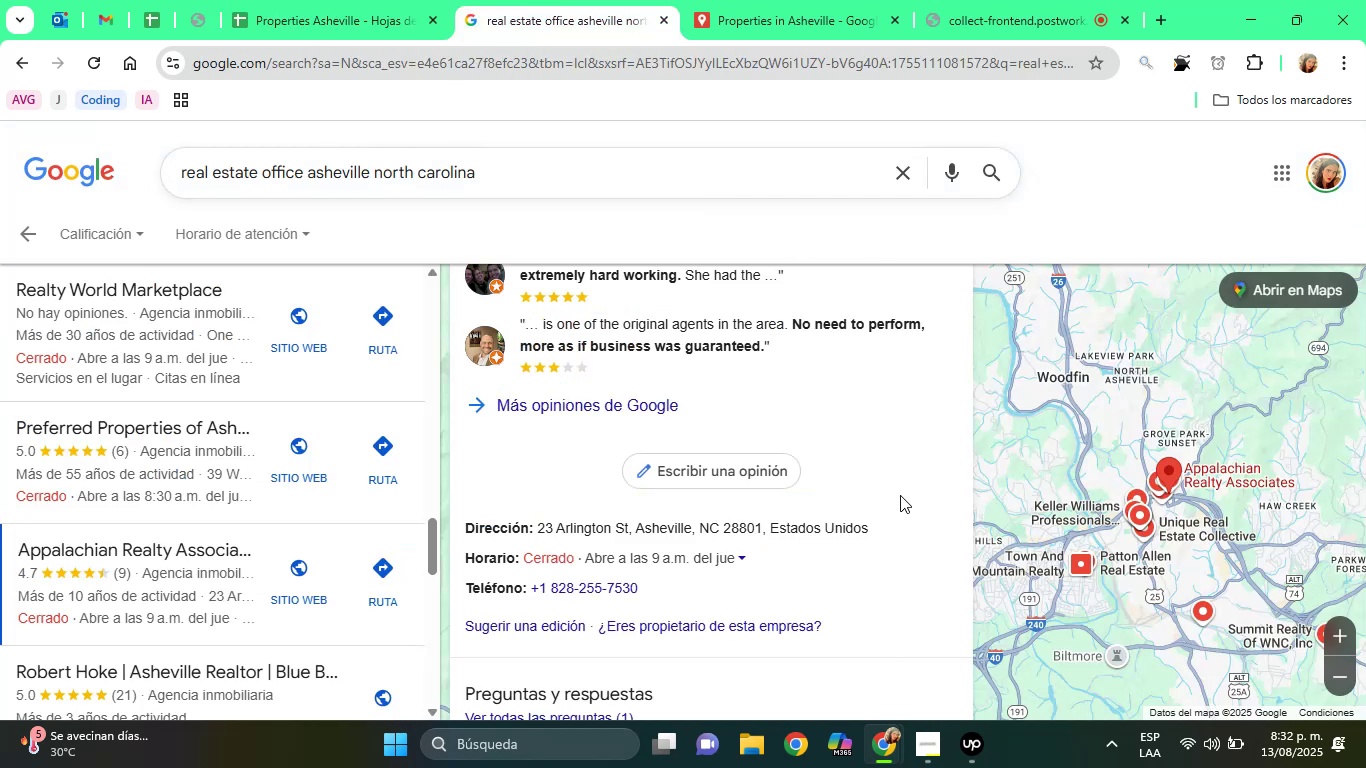 
hold_key(key=ArrowUp, duration=0.94)
 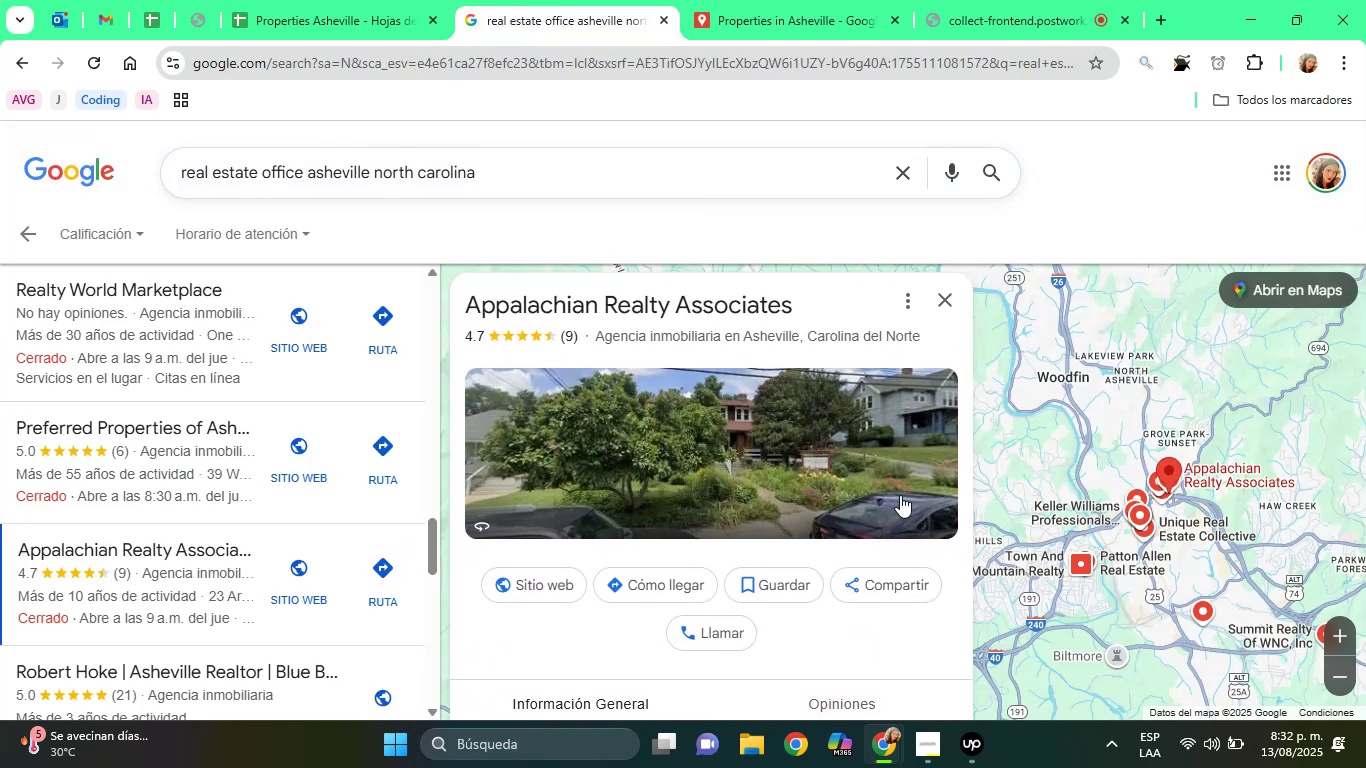 
key(ArrowUp)
 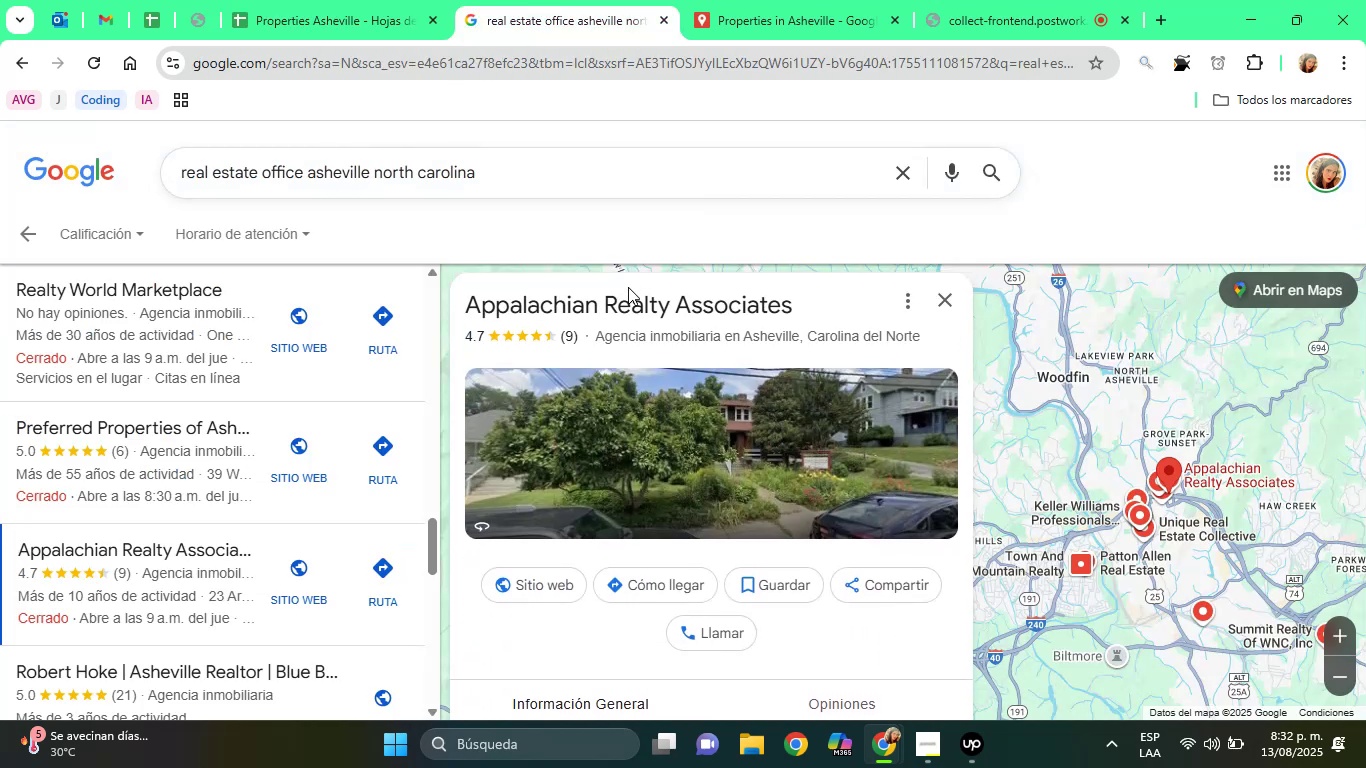 
double_click([628, 301])
 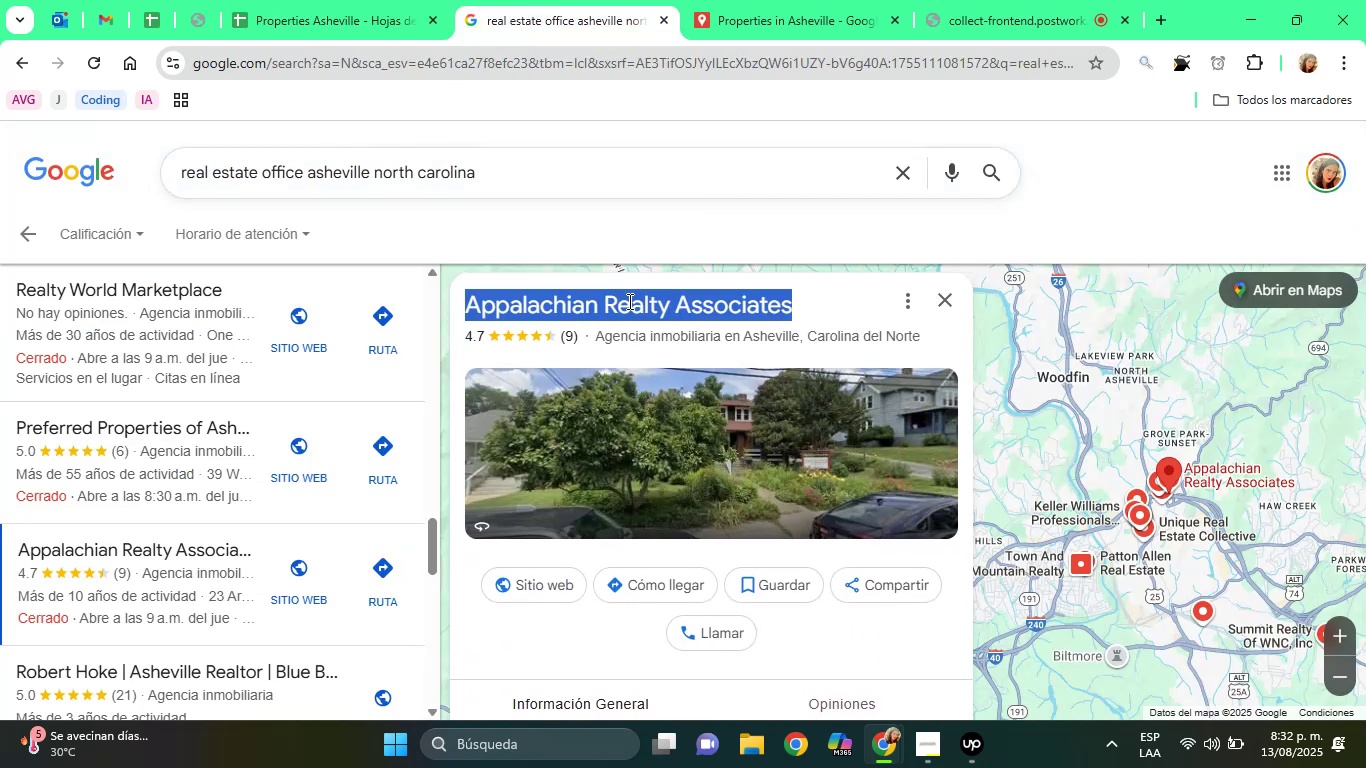 
triple_click([628, 301])
 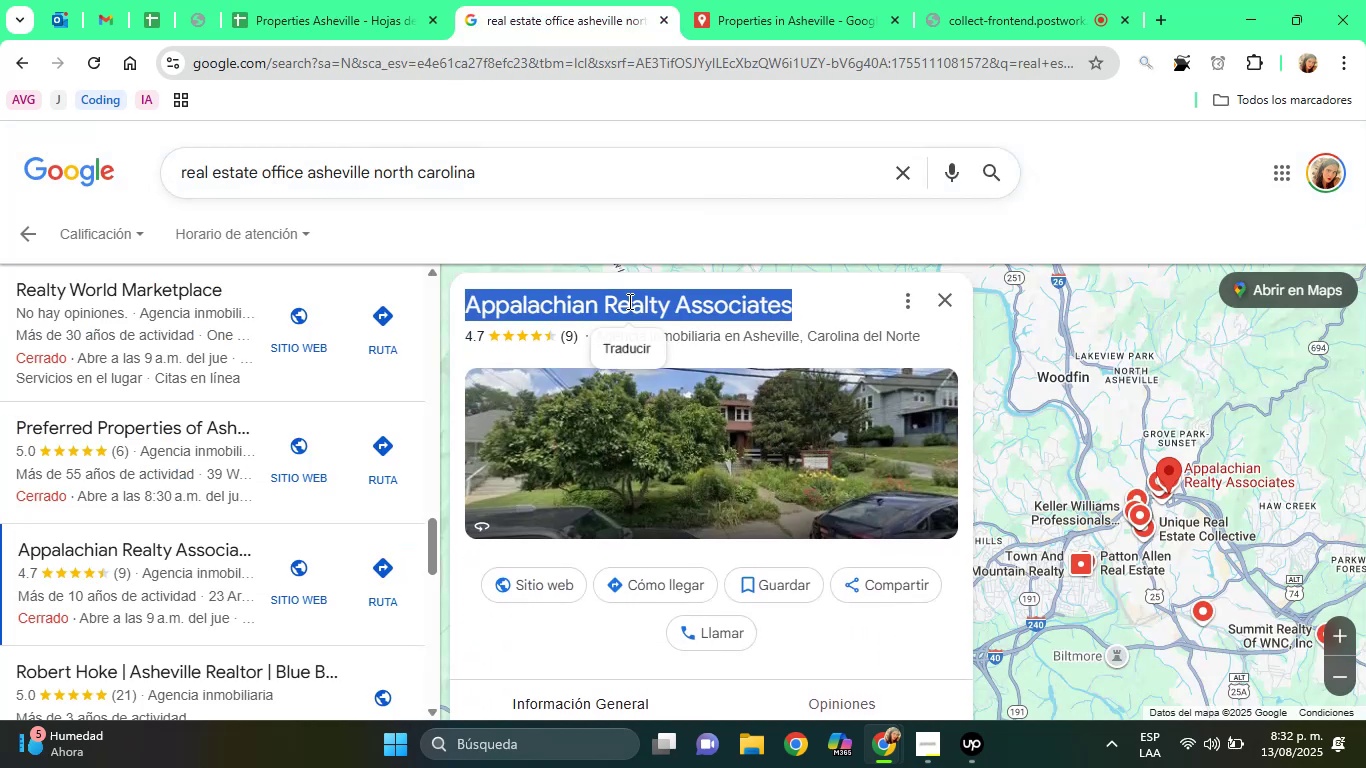 
right_click([628, 301])
 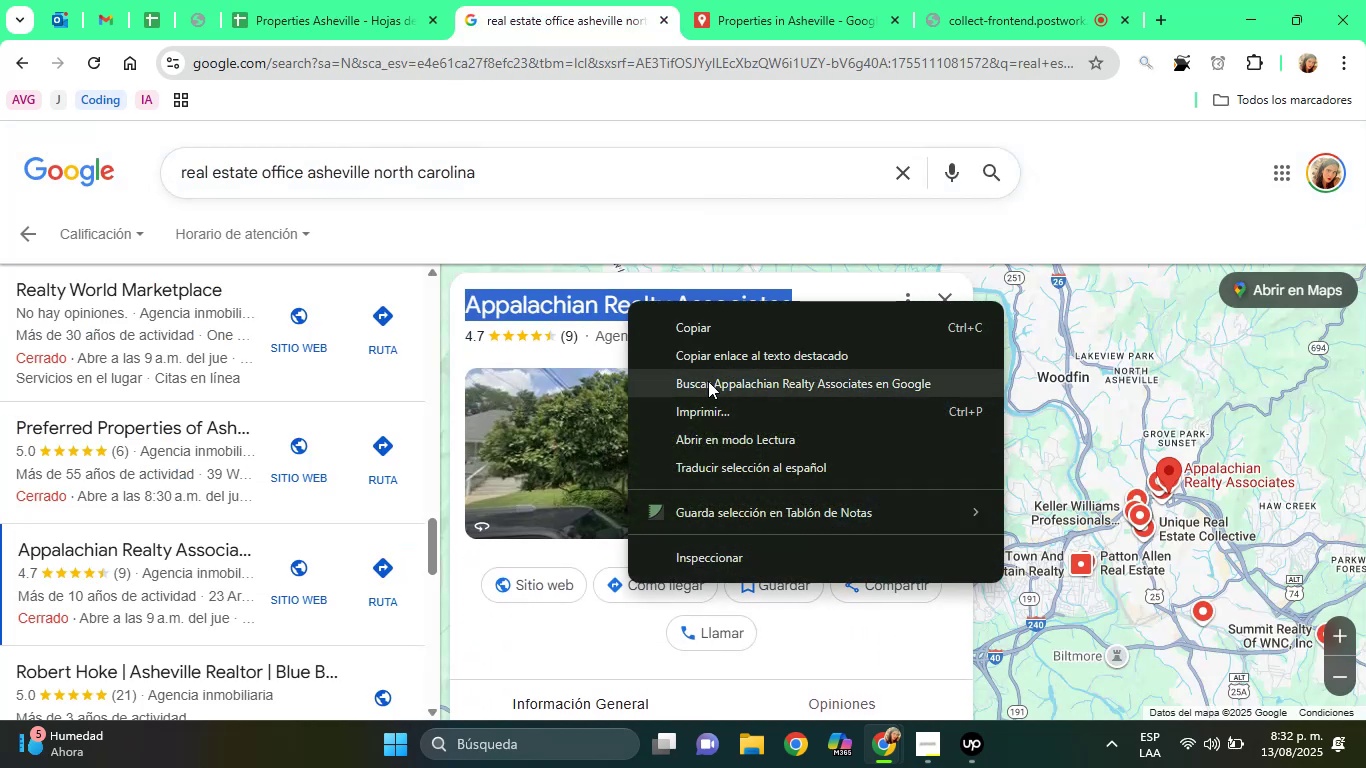 
left_click([709, 381])
 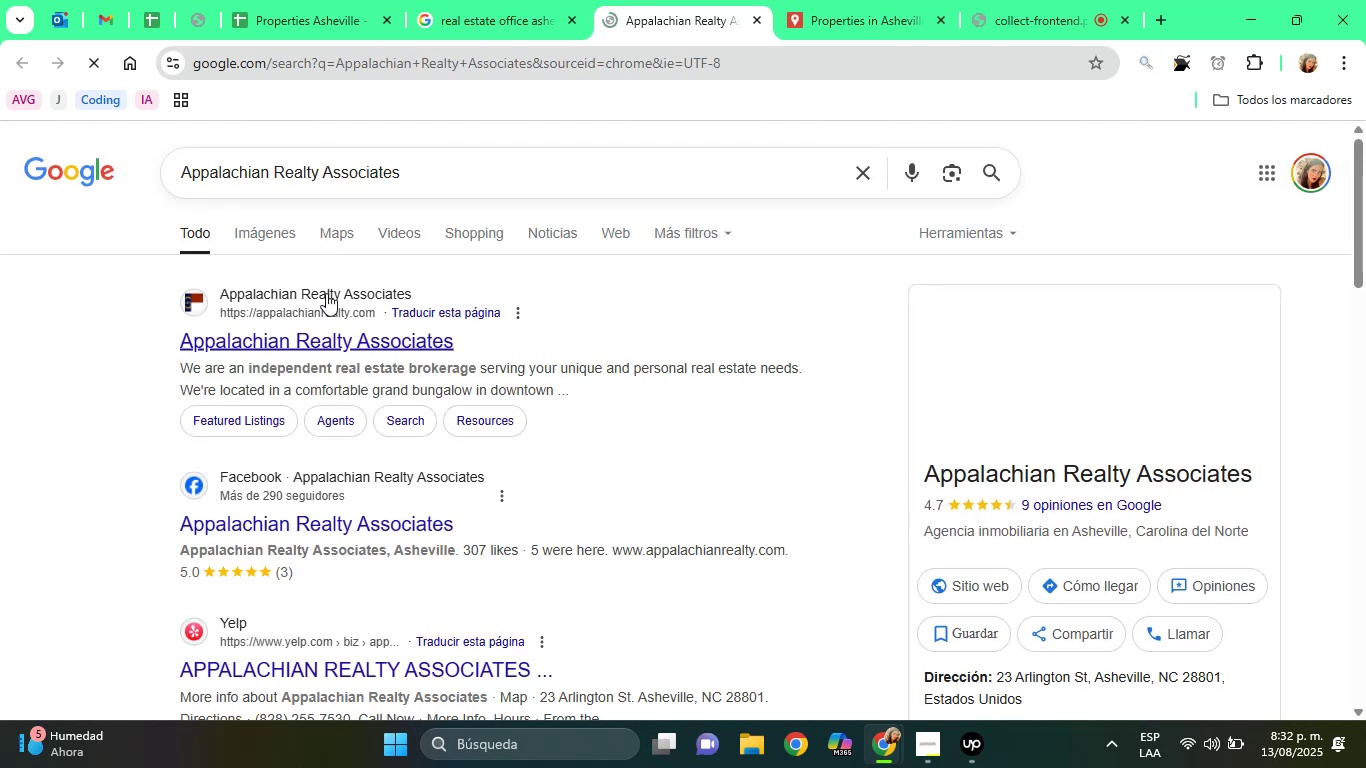 
left_click([339, 340])
 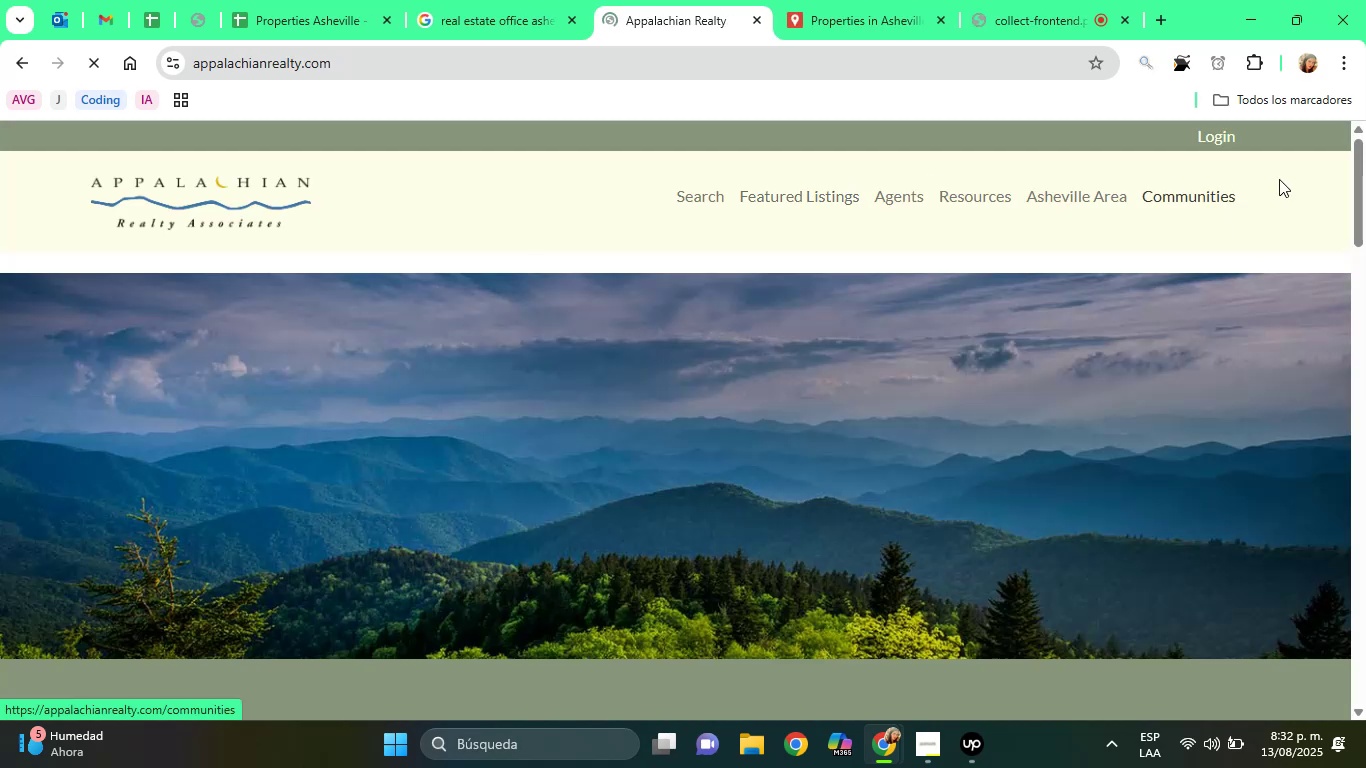 
left_click_drag(start_coordinate=[1365, 179], to_coordinate=[1365, 703])
 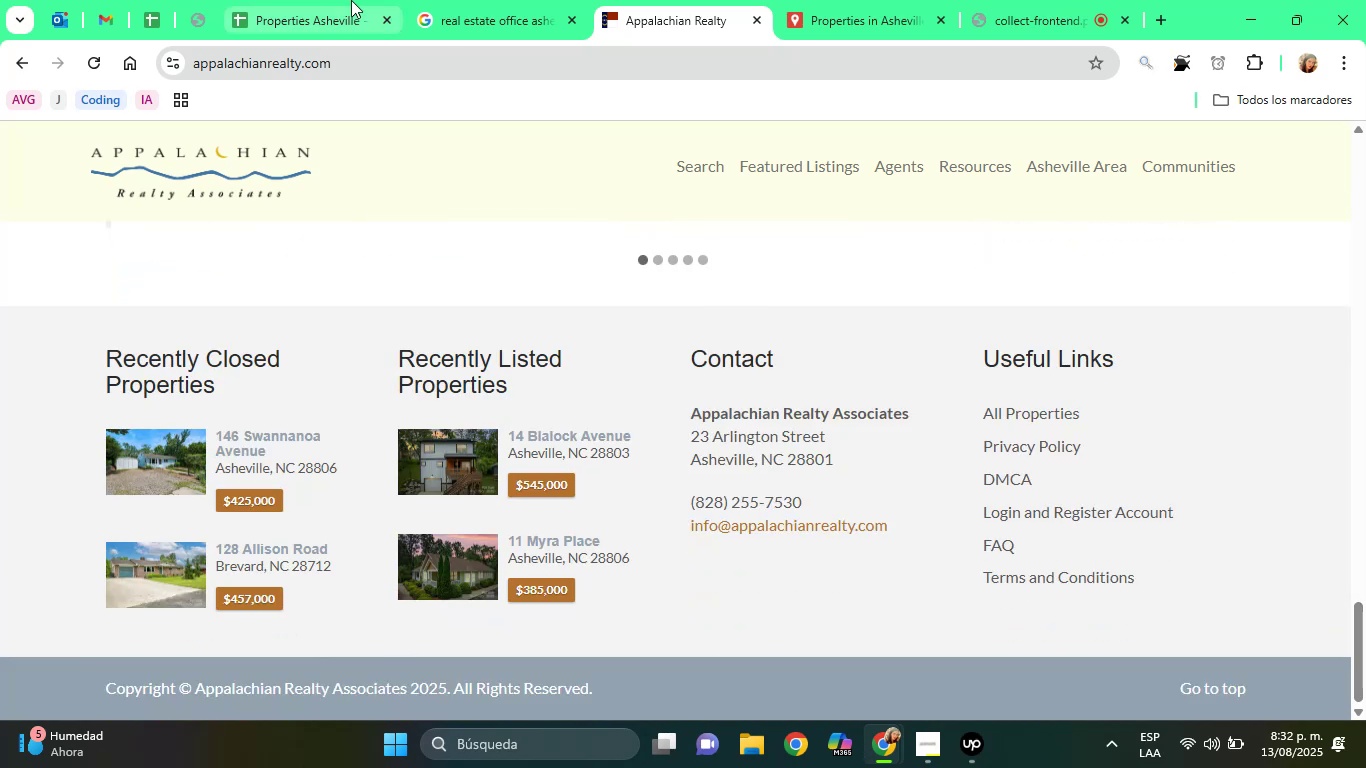 
left_click([351, 0])
 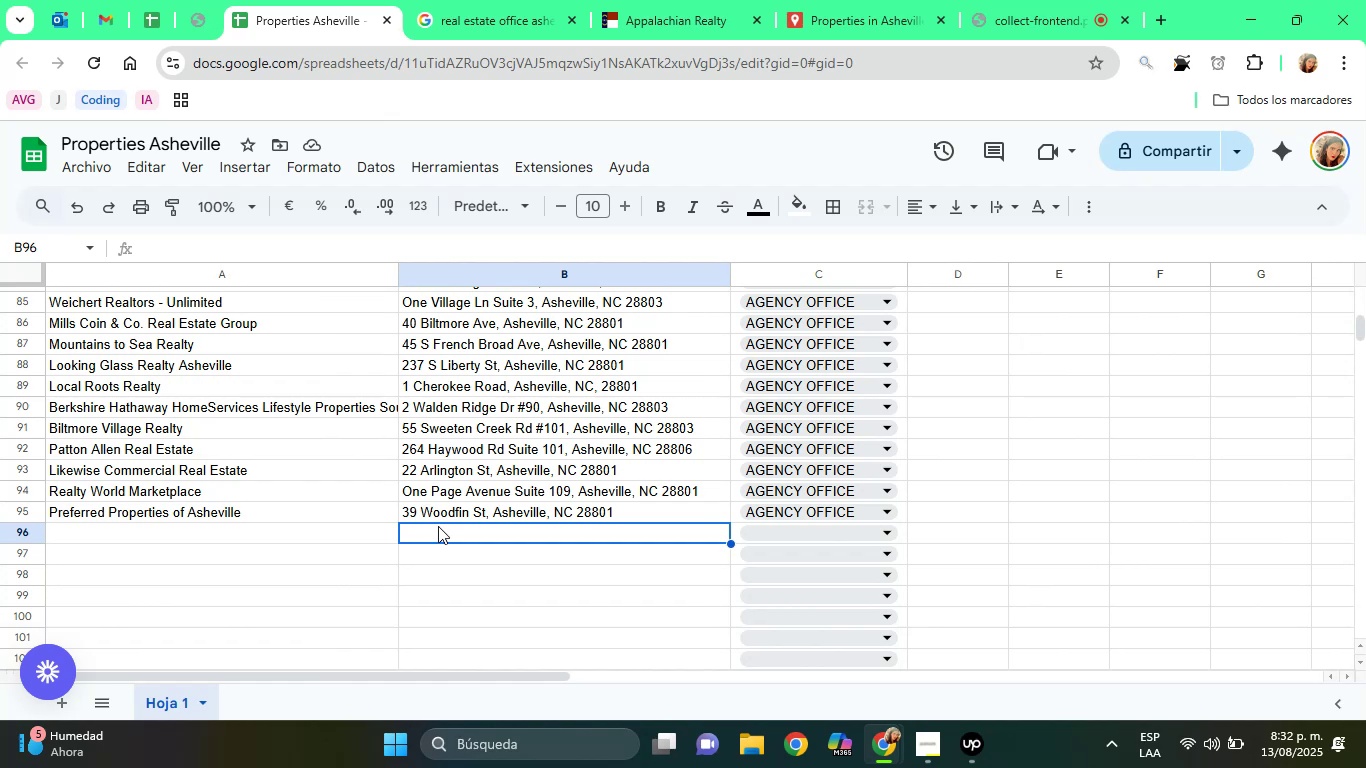 
right_click([436, 529])
 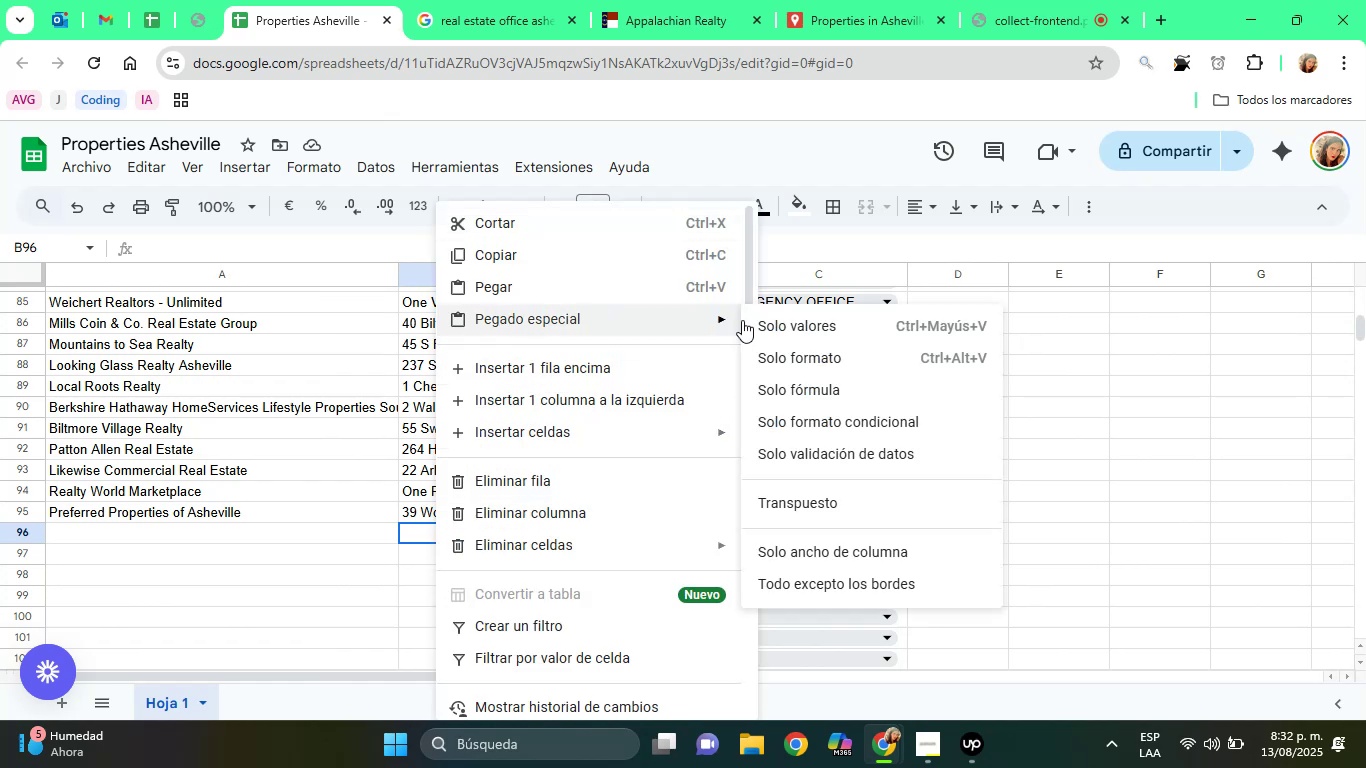 
left_click([776, 322])
 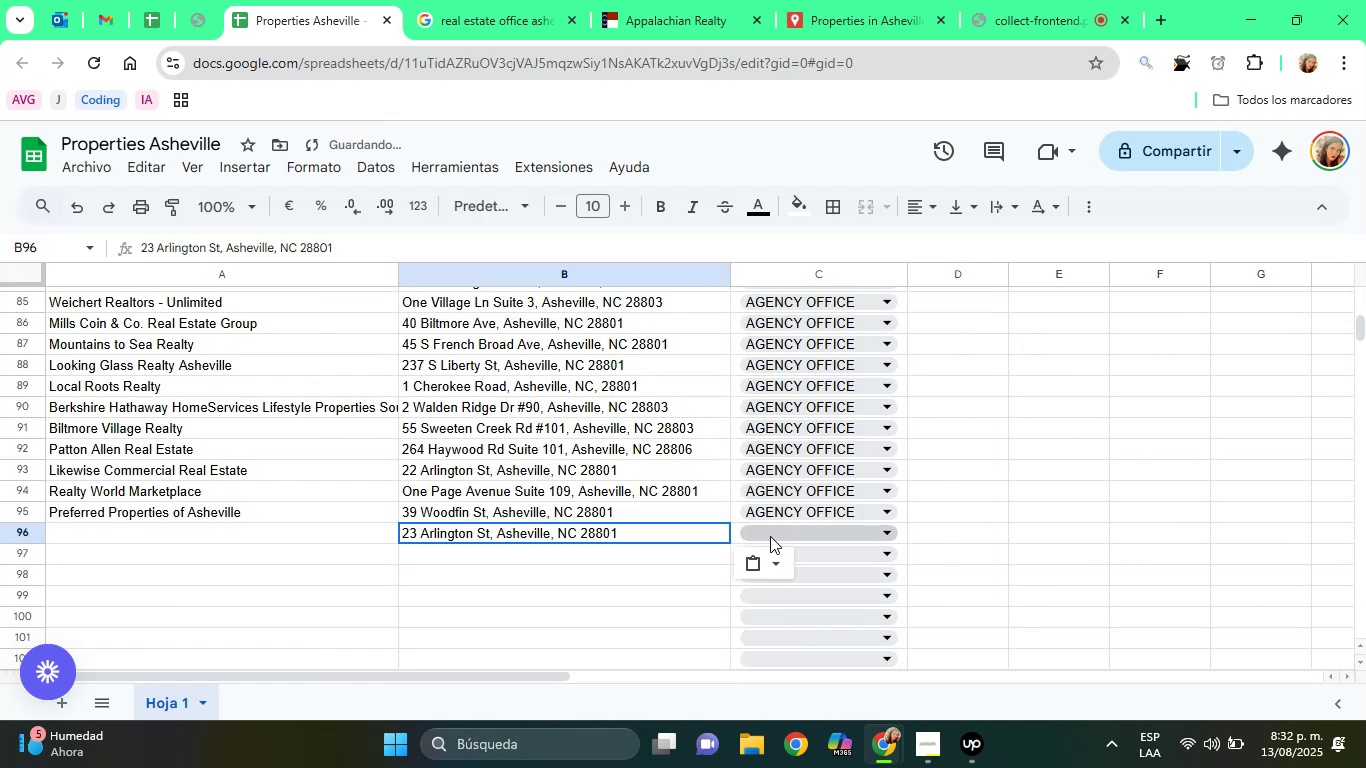 
left_click([770, 536])
 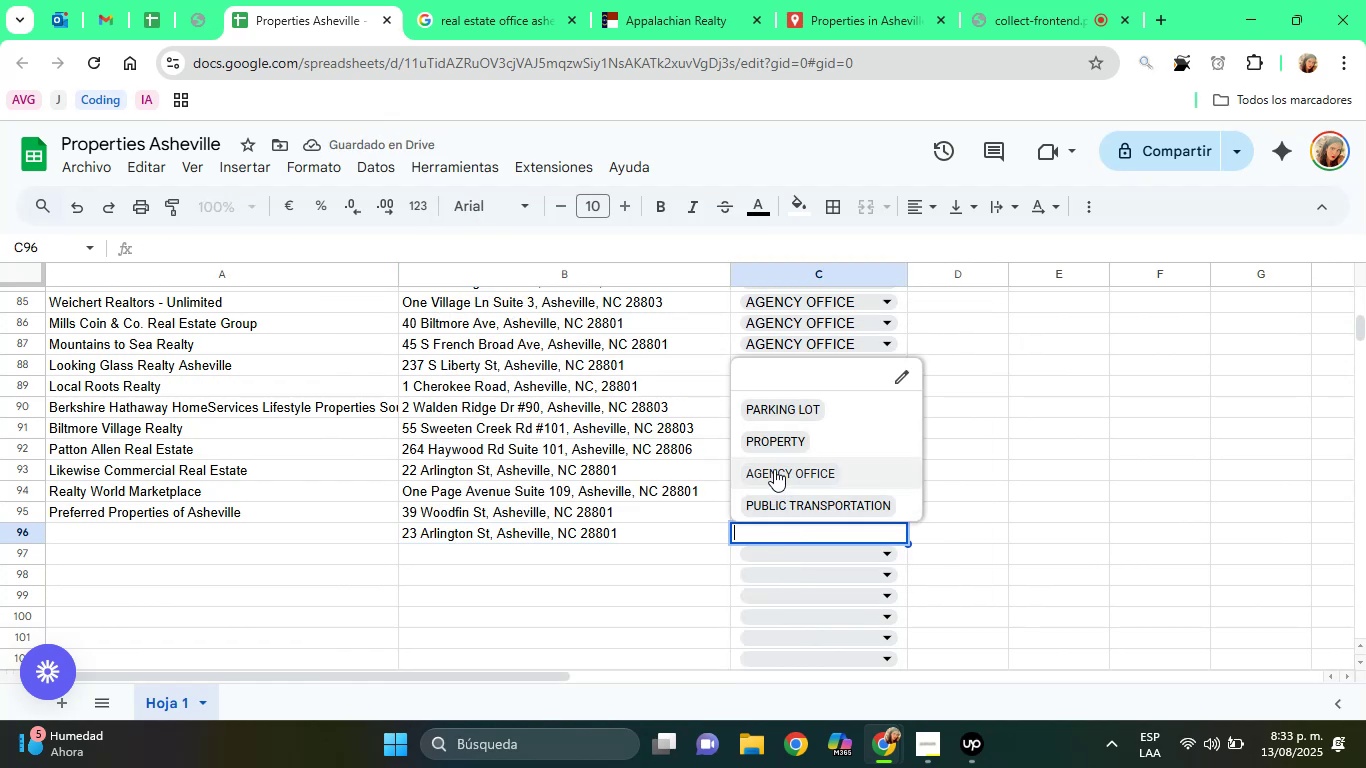 
left_click([773, 467])
 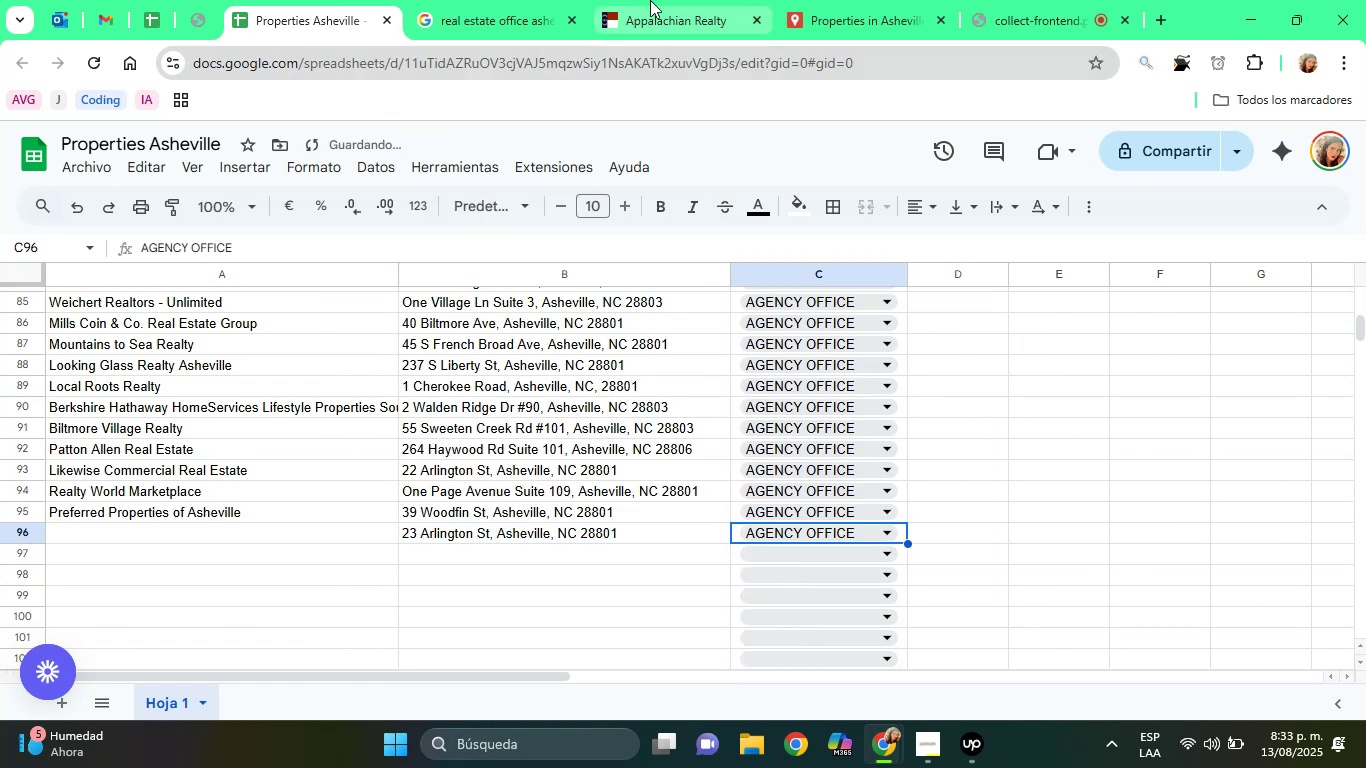 
left_click([476, 0])
 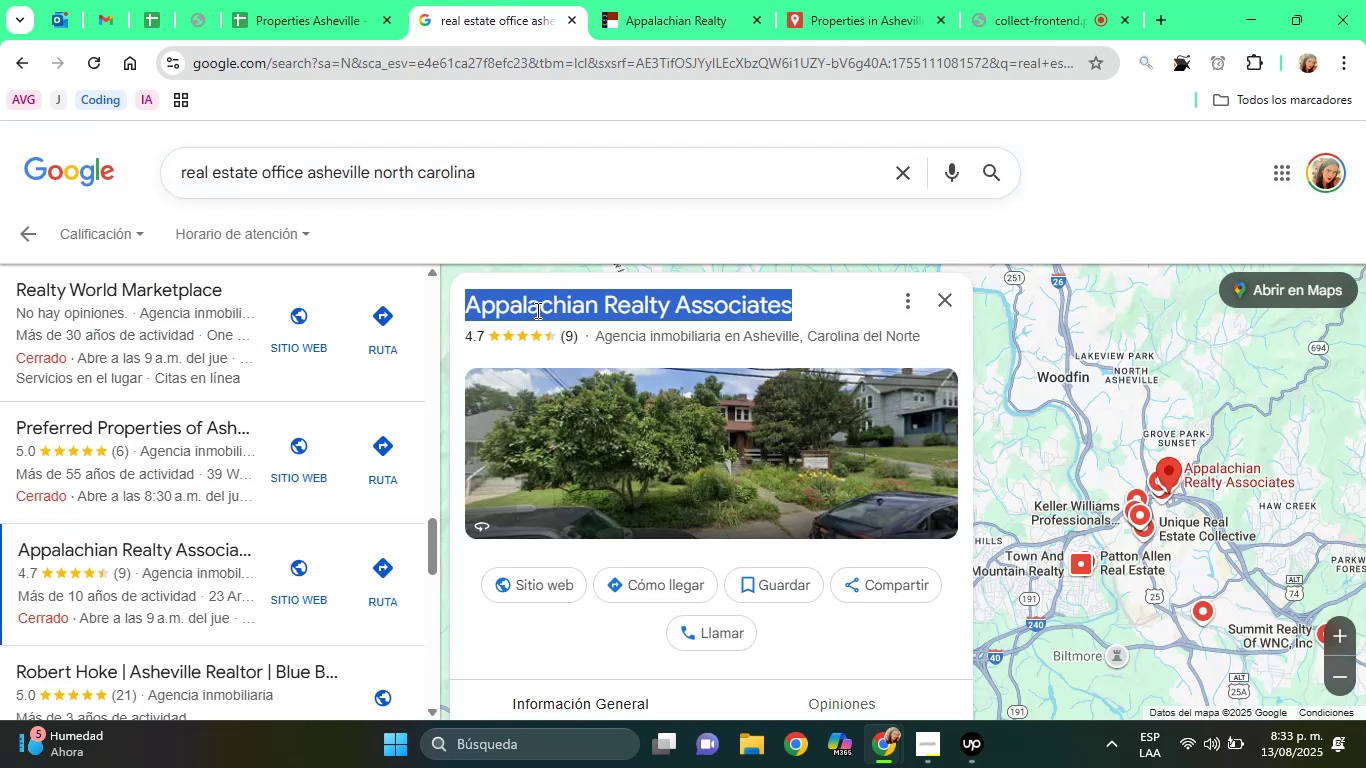 
right_click([536, 310])
 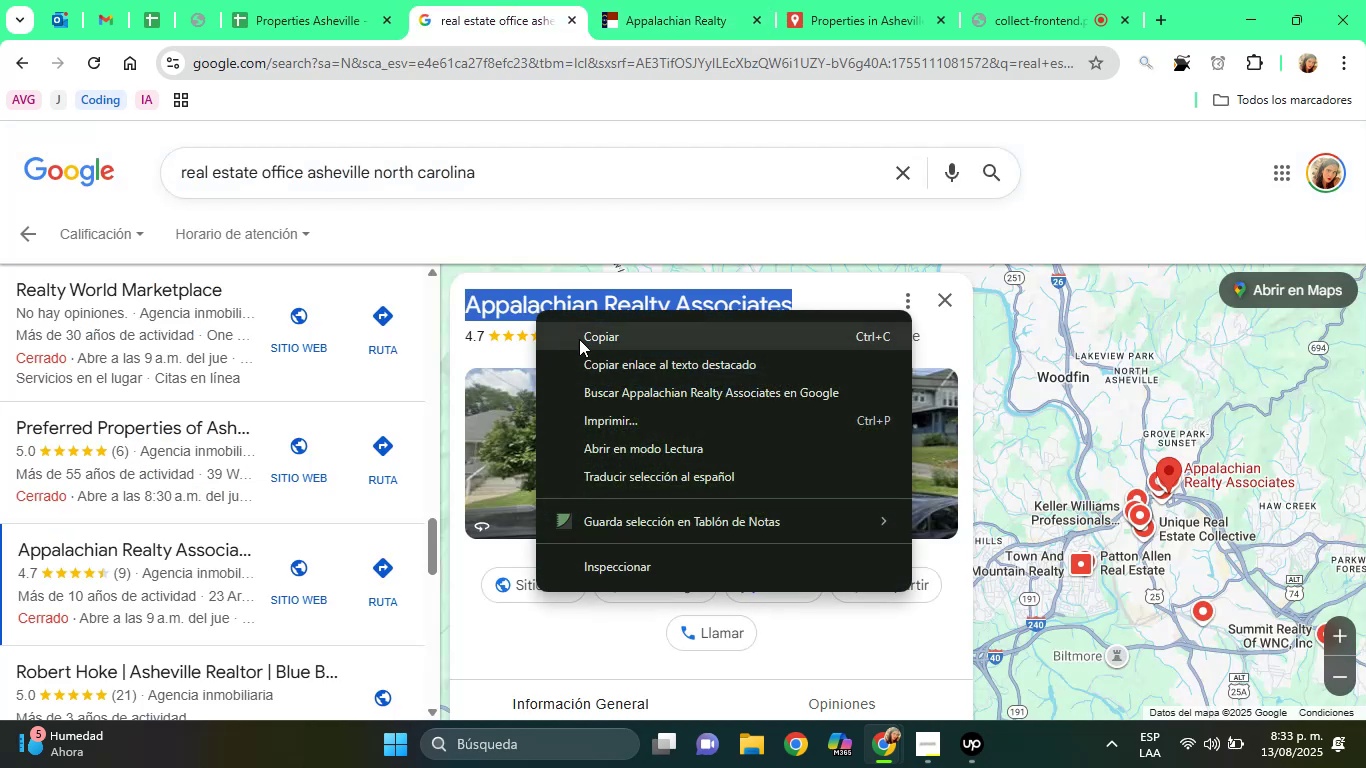 
left_click([582, 342])
 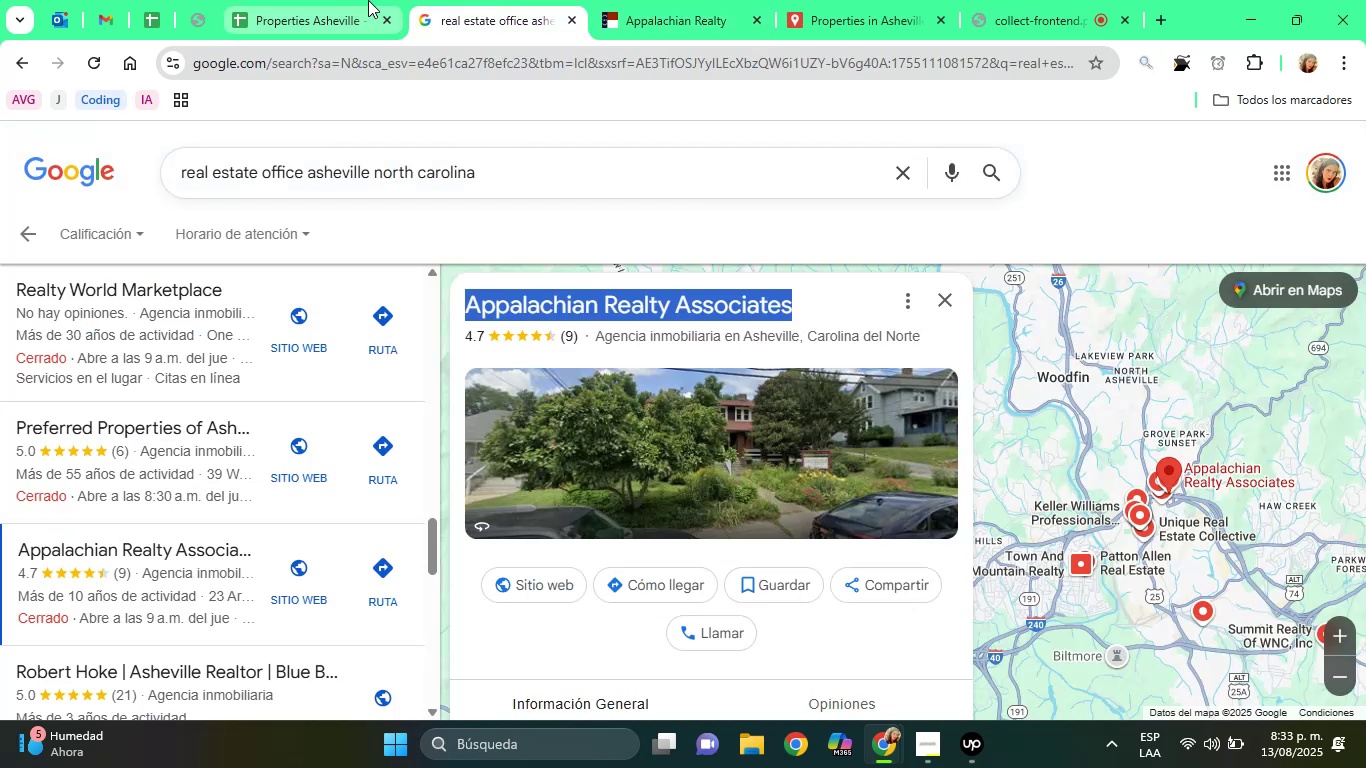 
left_click([368, 0])
 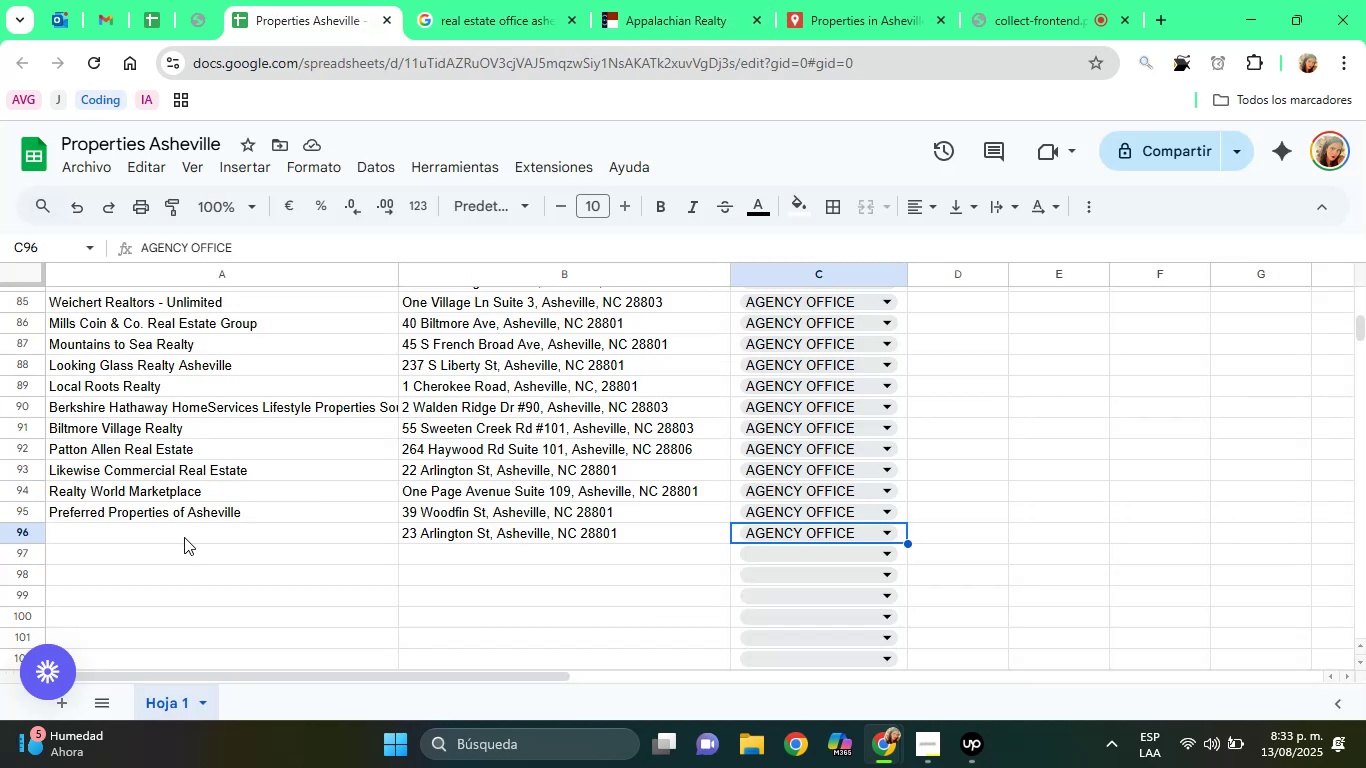 
left_click([183, 536])
 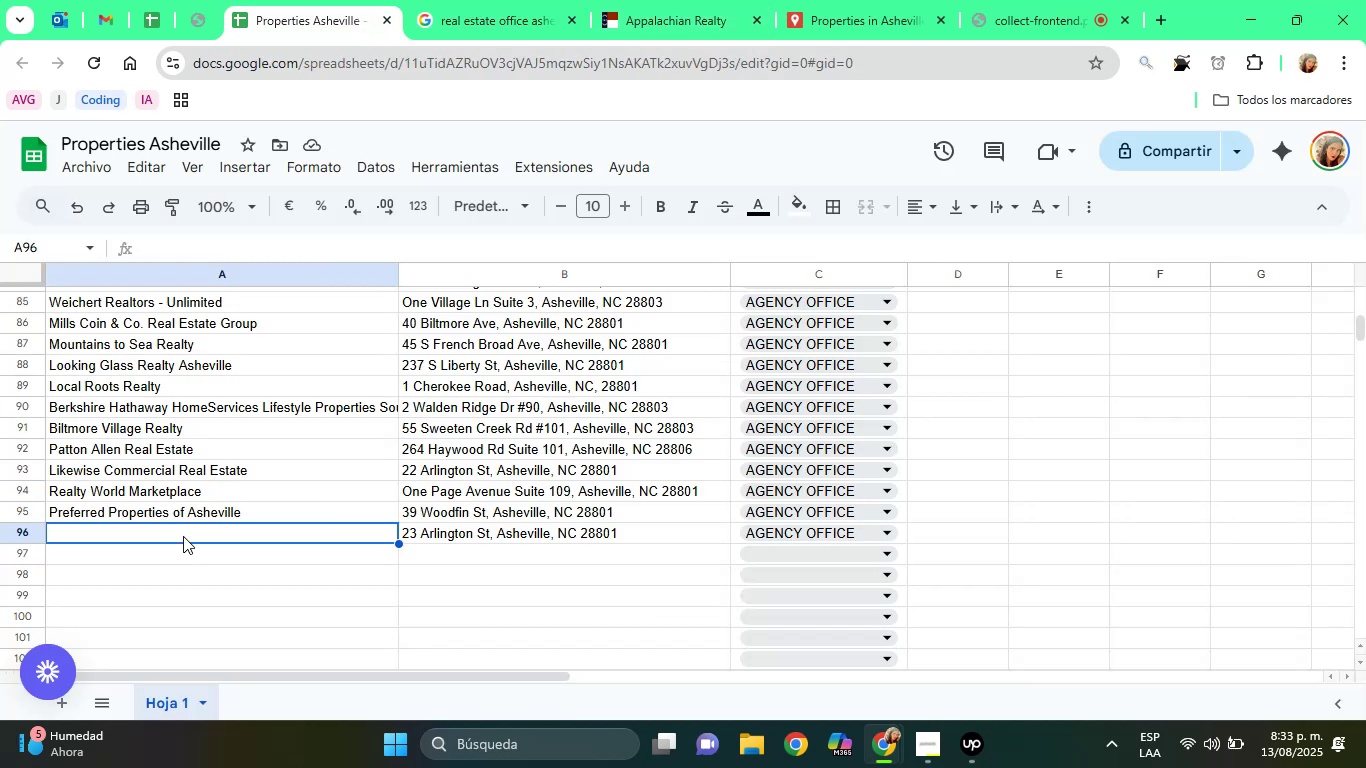 
right_click([183, 536])
 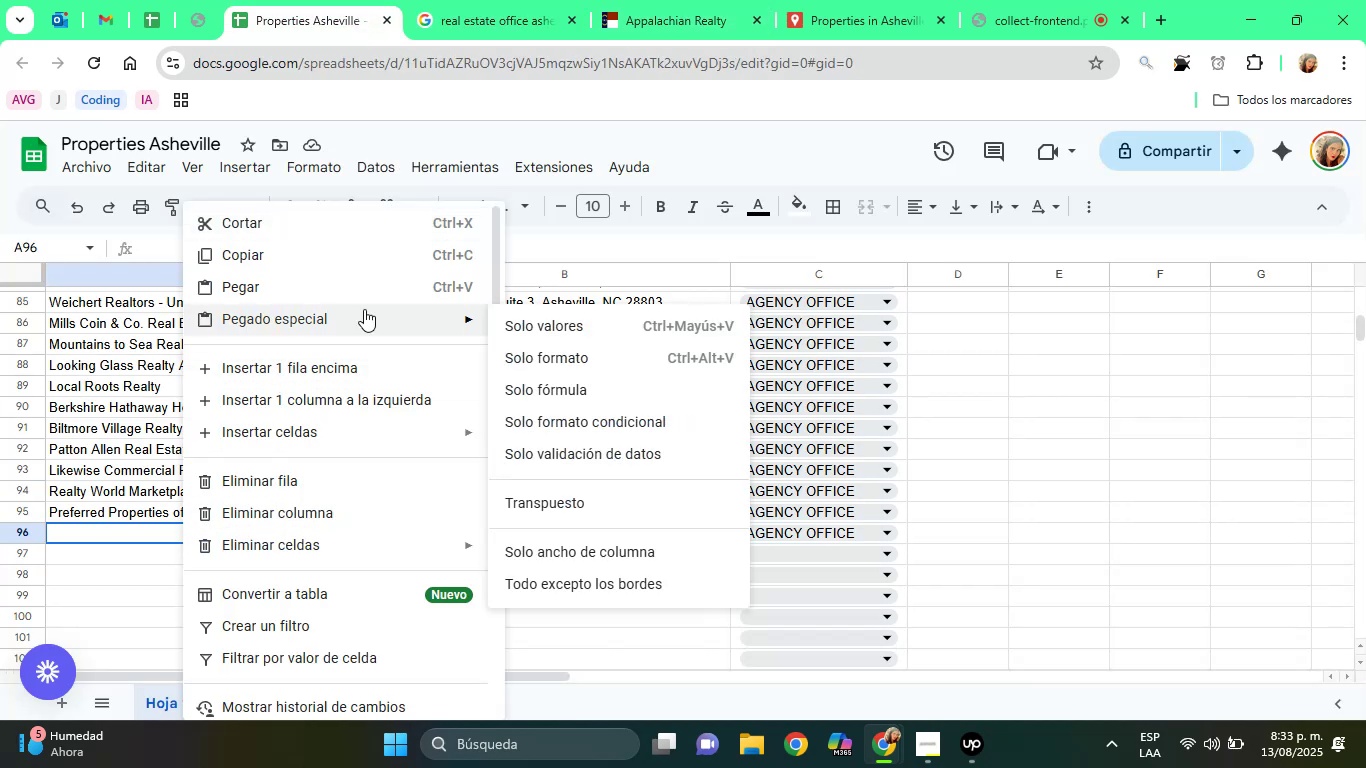 
left_click([526, 330])
 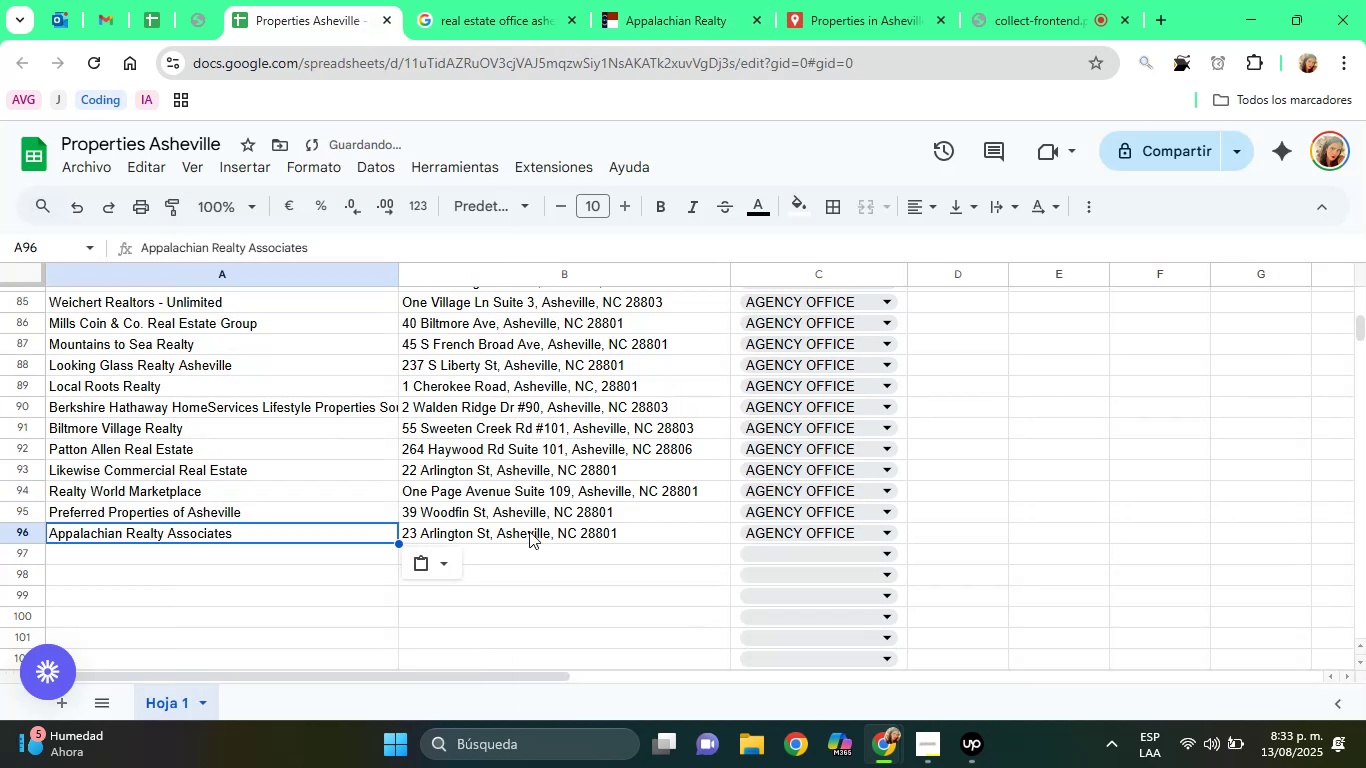 
left_click([521, 532])
 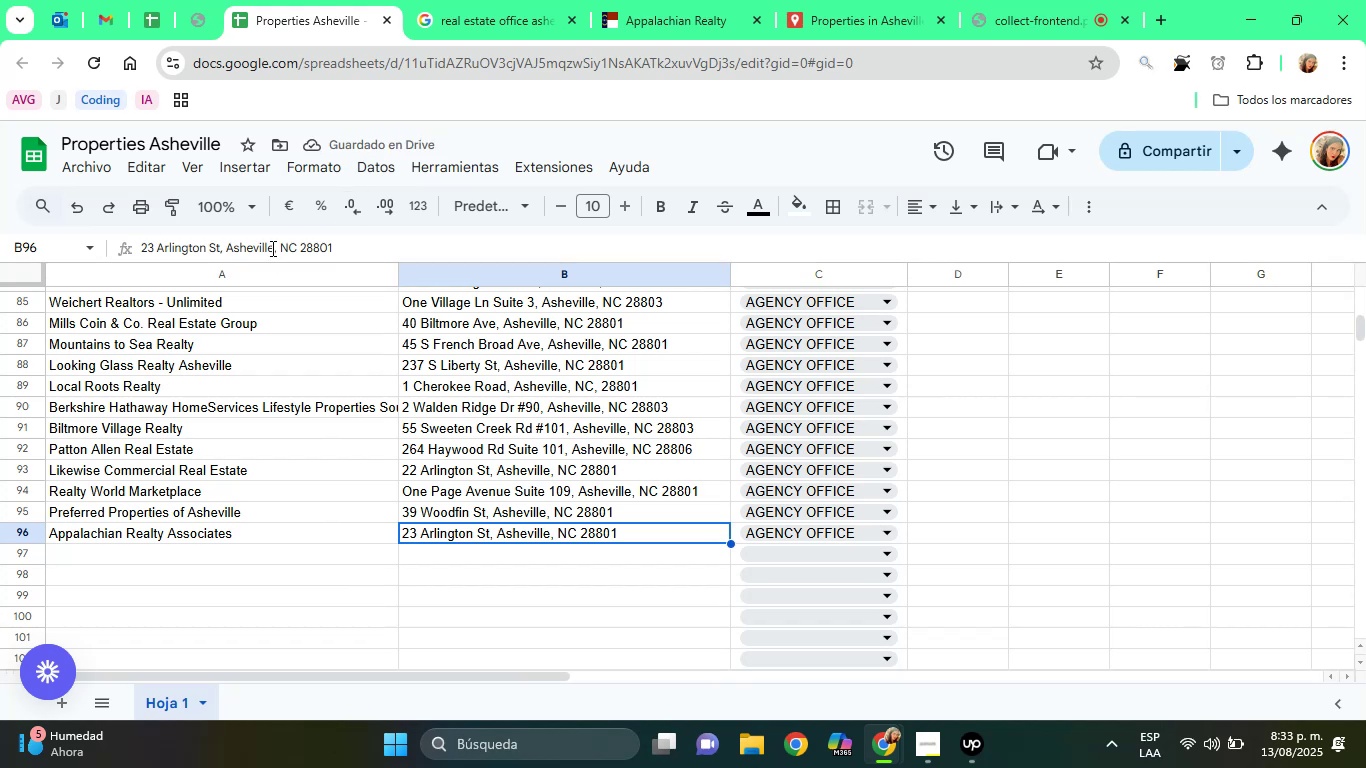 
double_click([270, 247])
 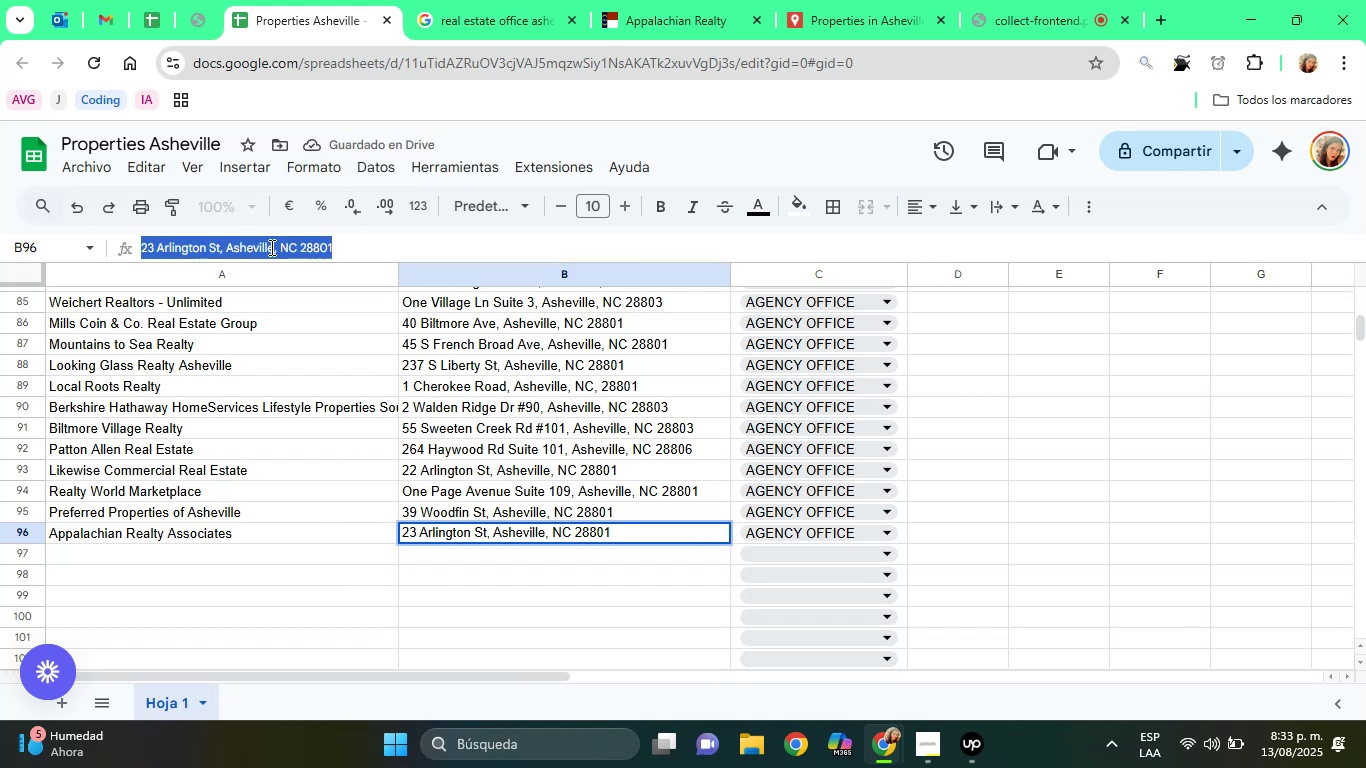 
triple_click([270, 247])
 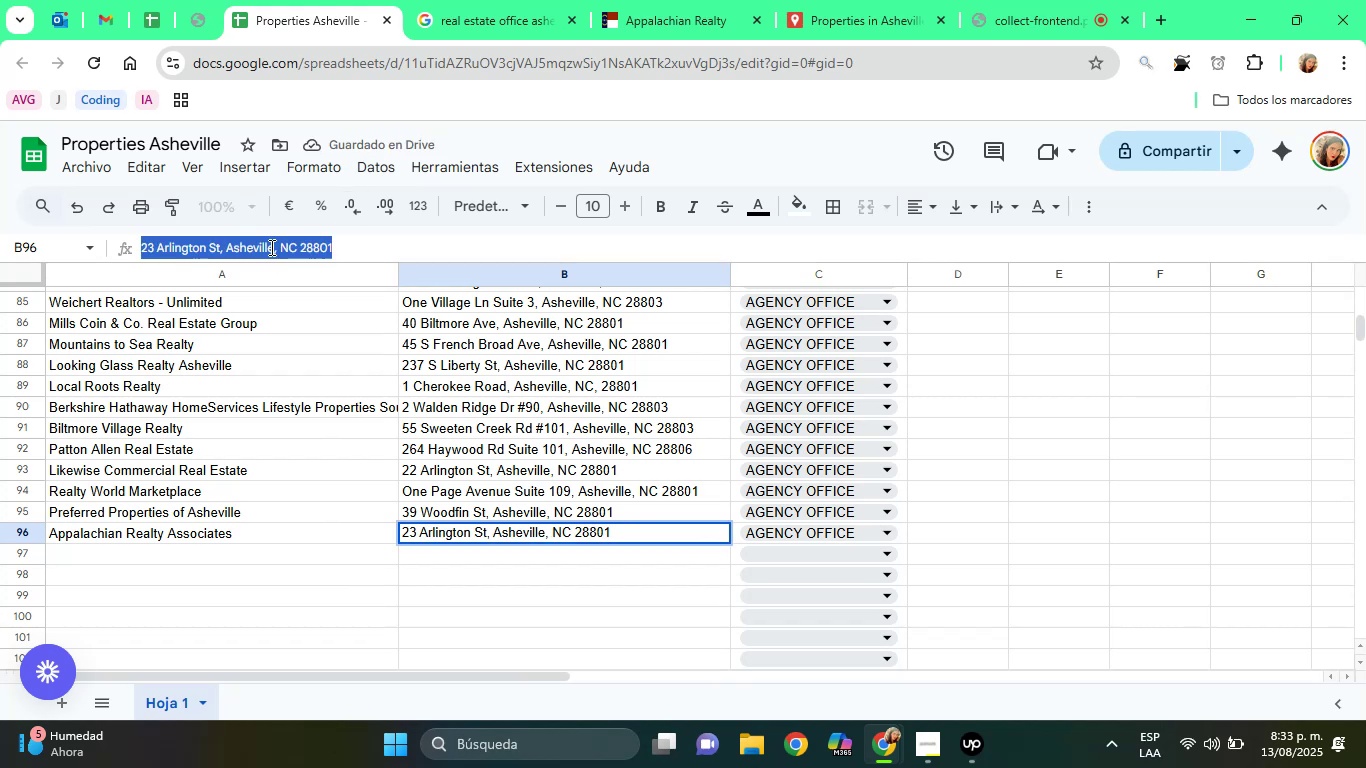 
right_click([270, 247])
 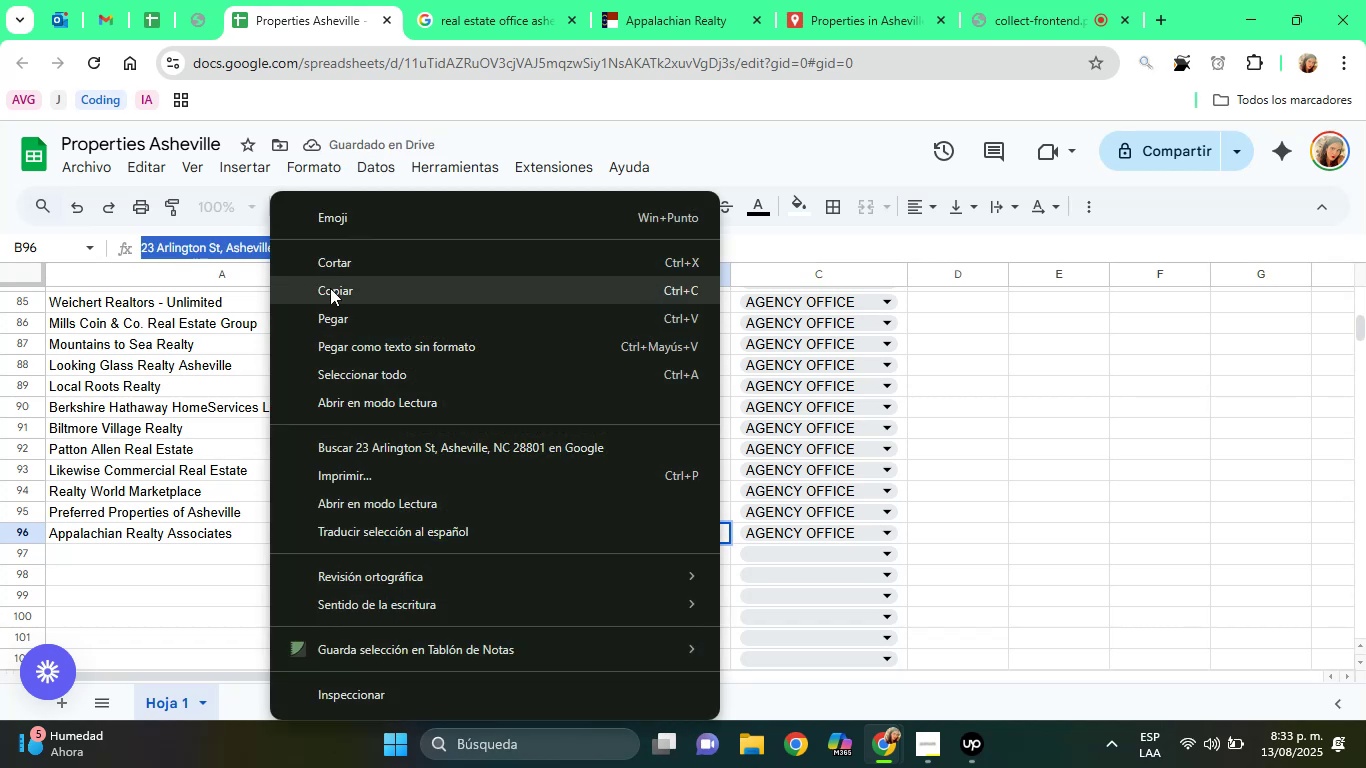 
left_click([330, 288])
 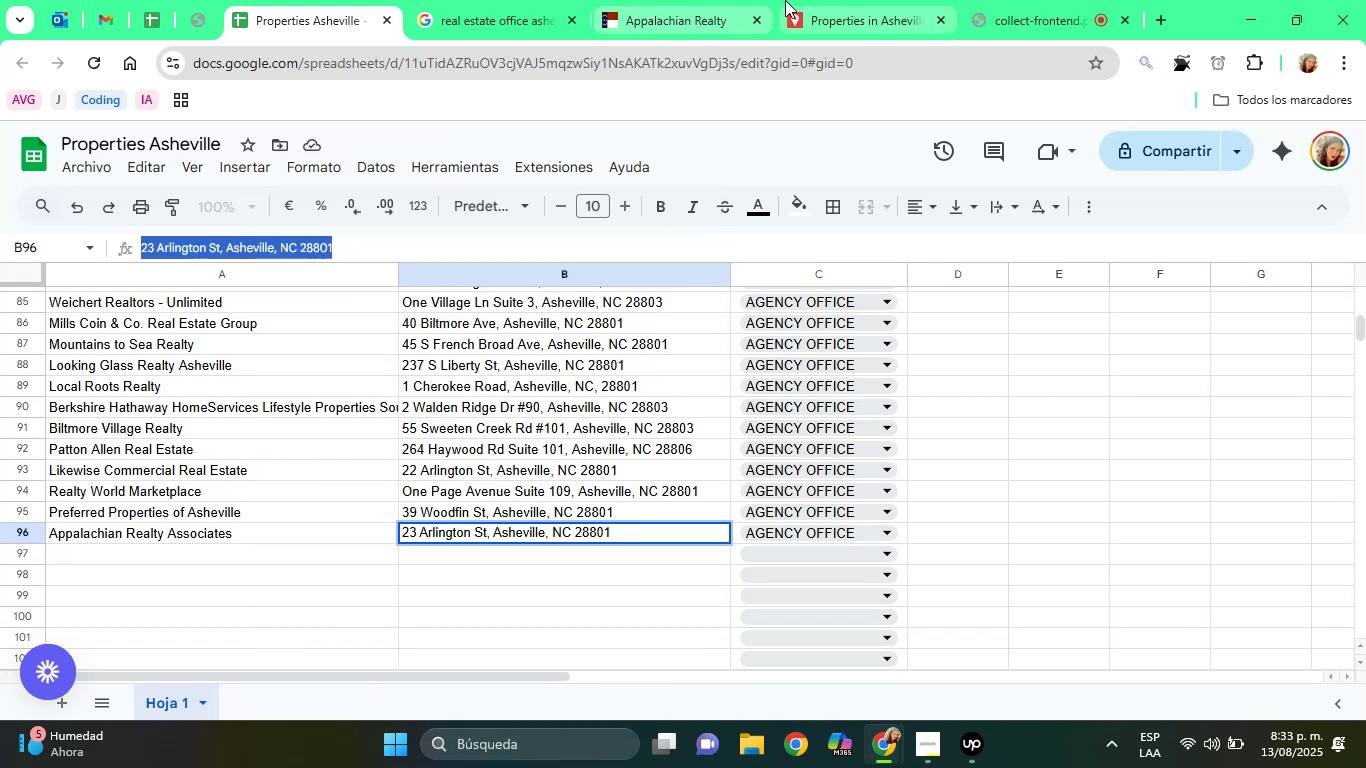 
left_click([785, 0])
 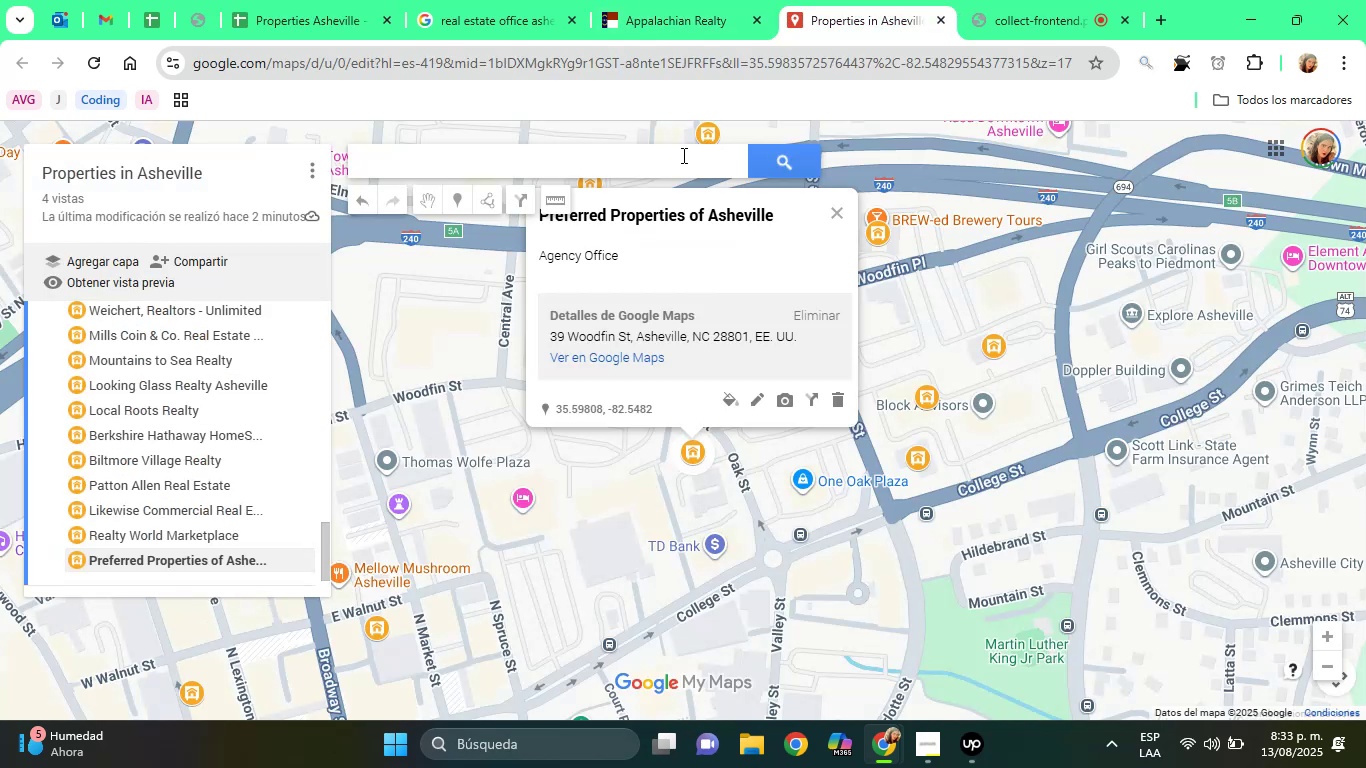 
right_click([677, 157])
 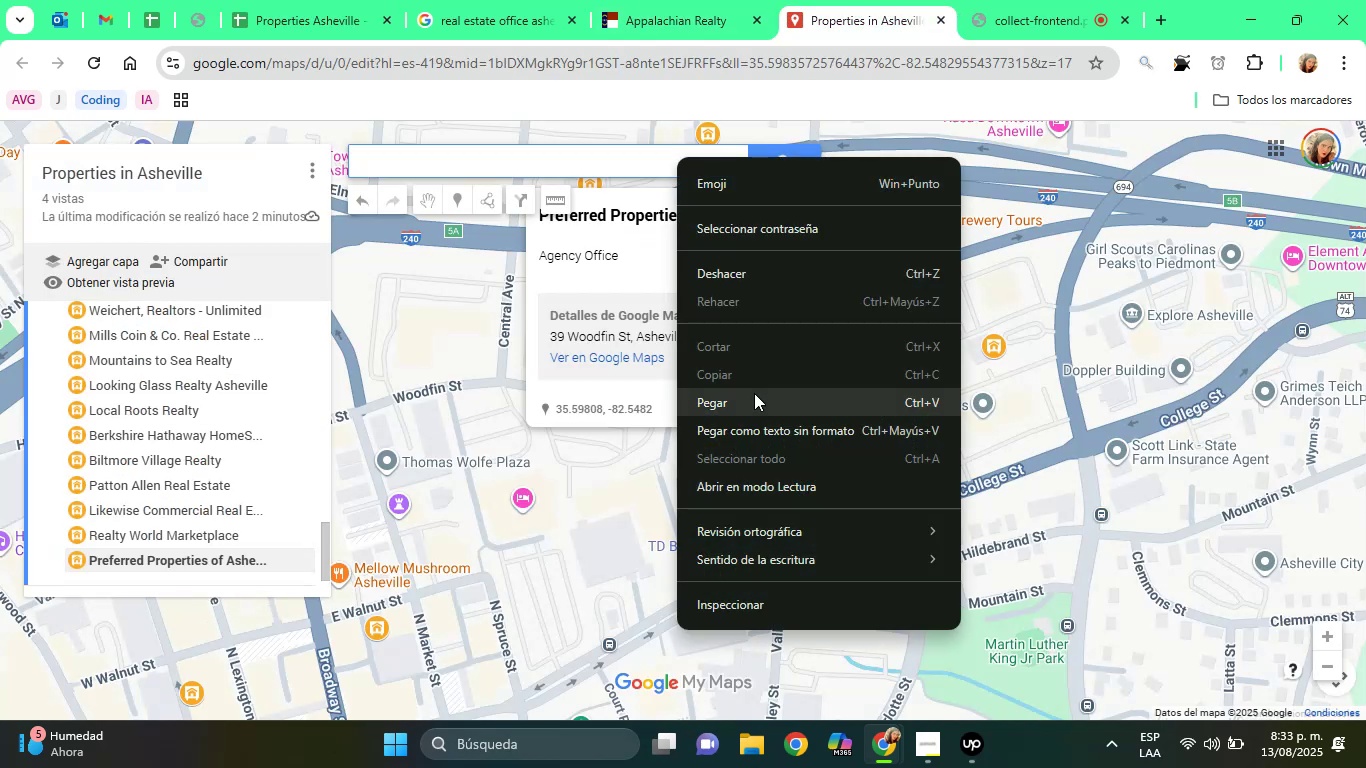 
left_click([754, 393])
 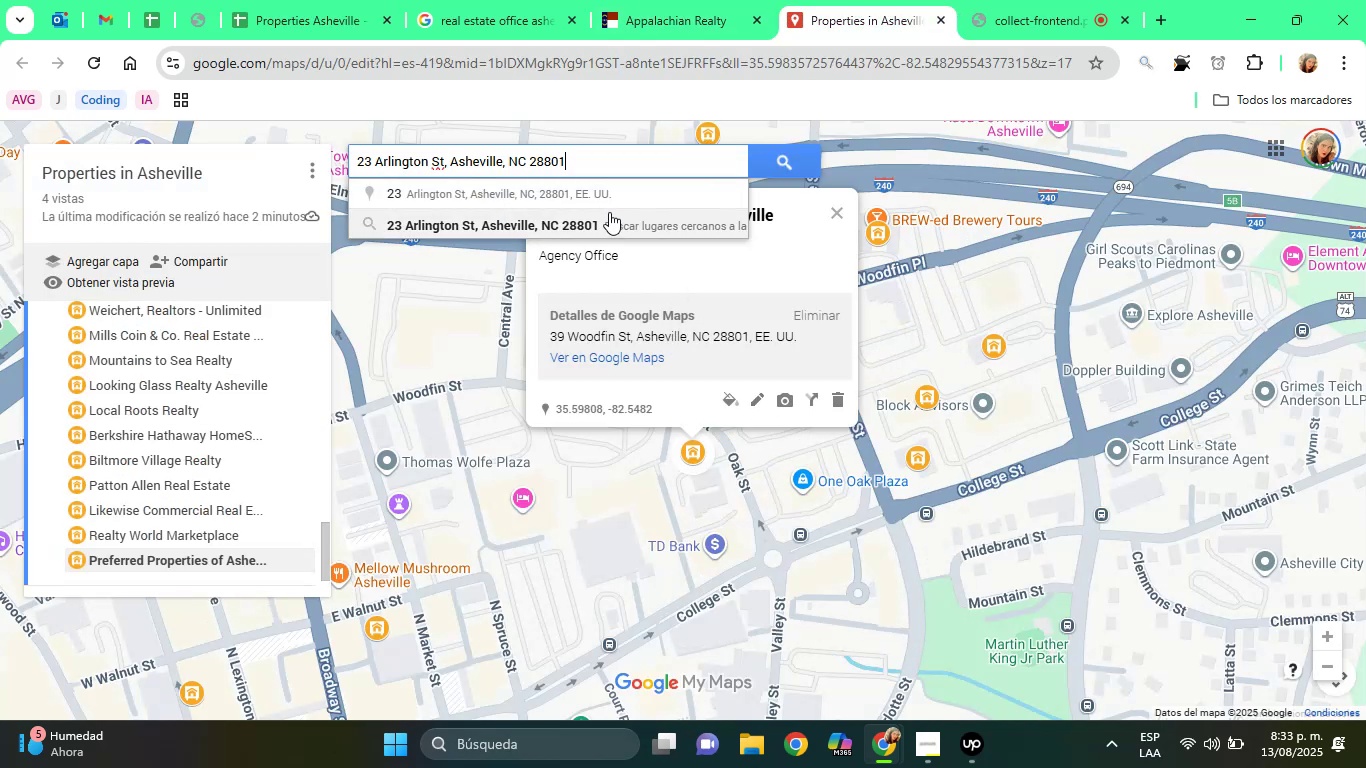 
left_click([627, 191])
 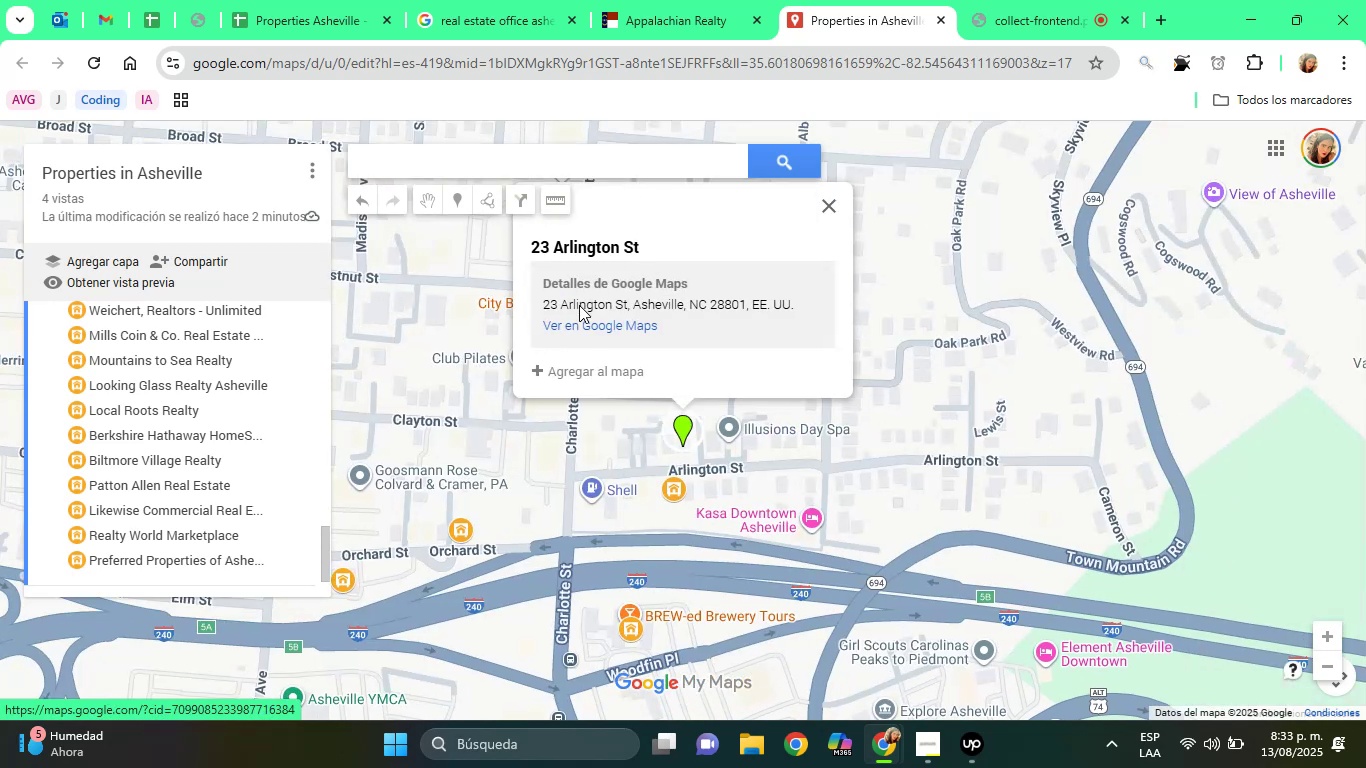 
left_click([580, 367])
 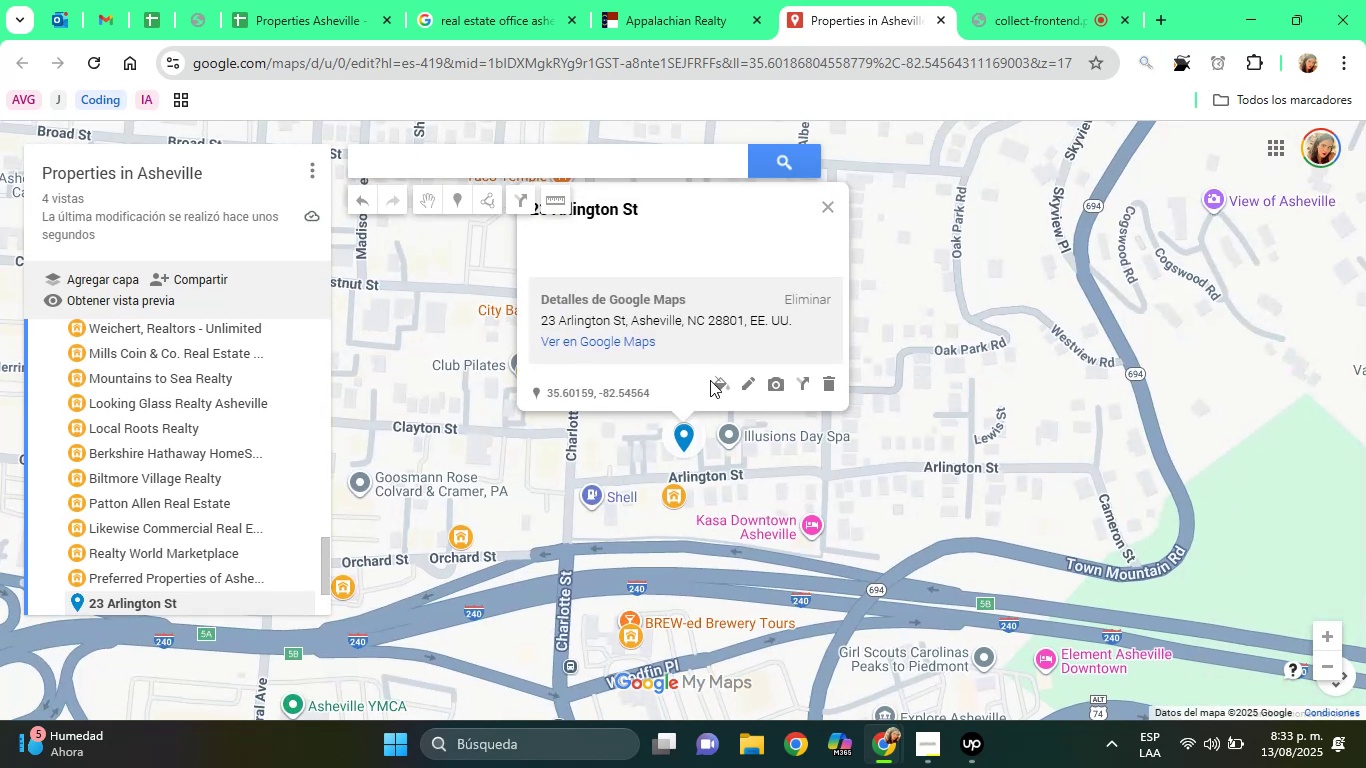 
left_click([721, 382])
 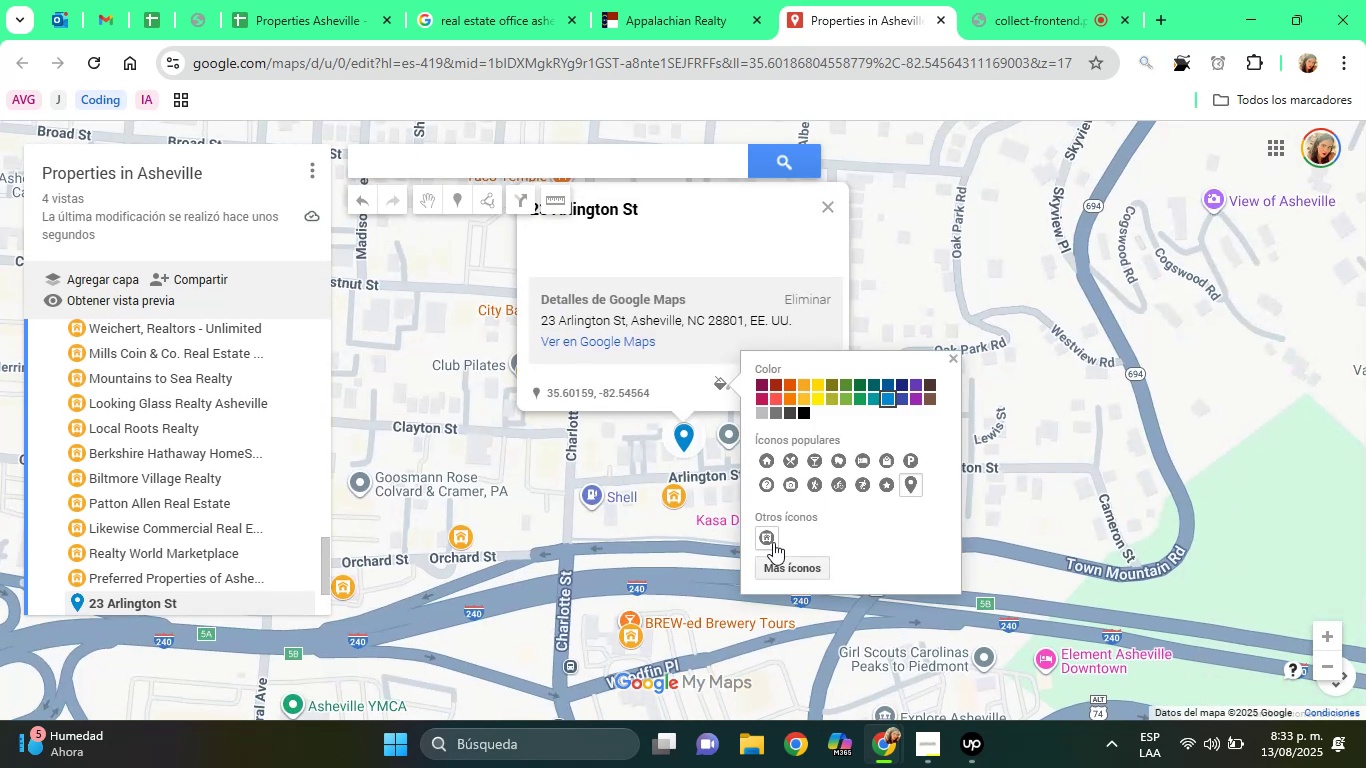 
left_click([769, 542])
 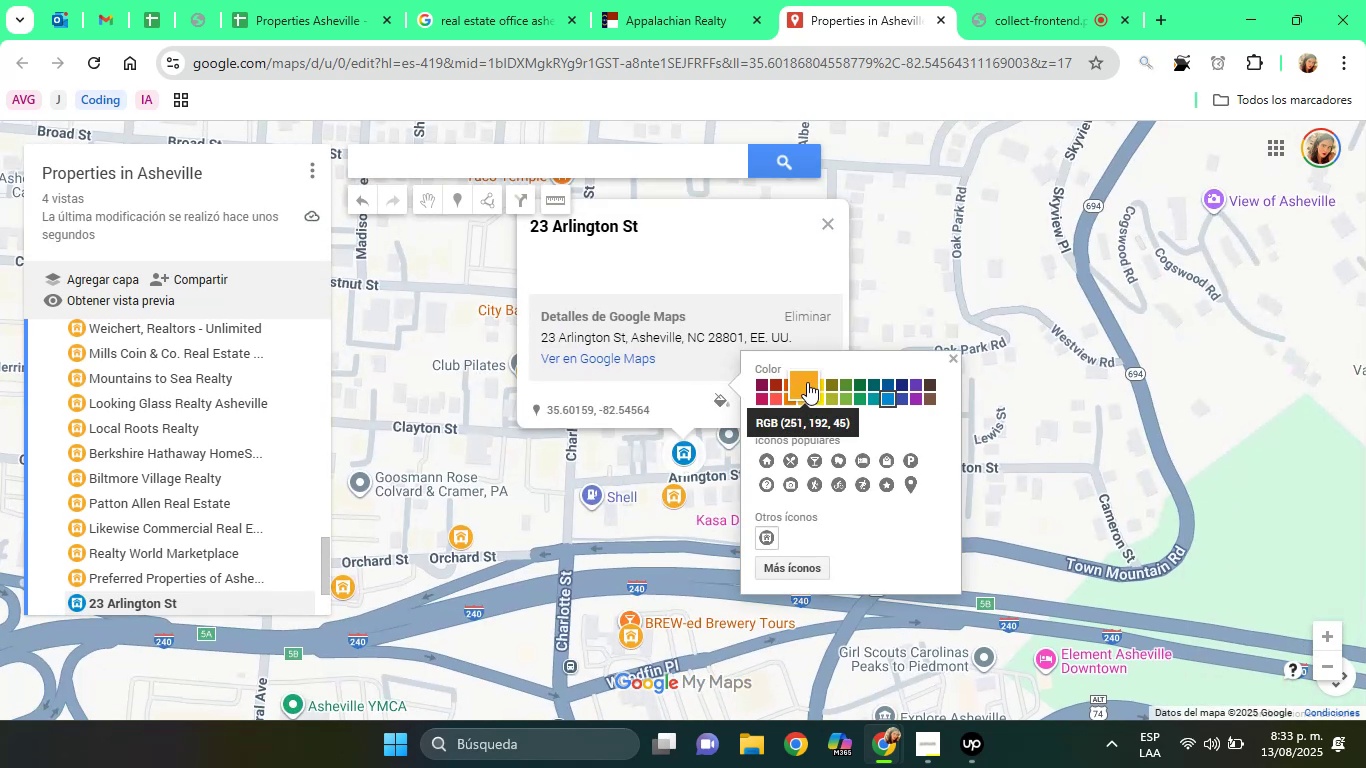 
left_click([807, 379])
 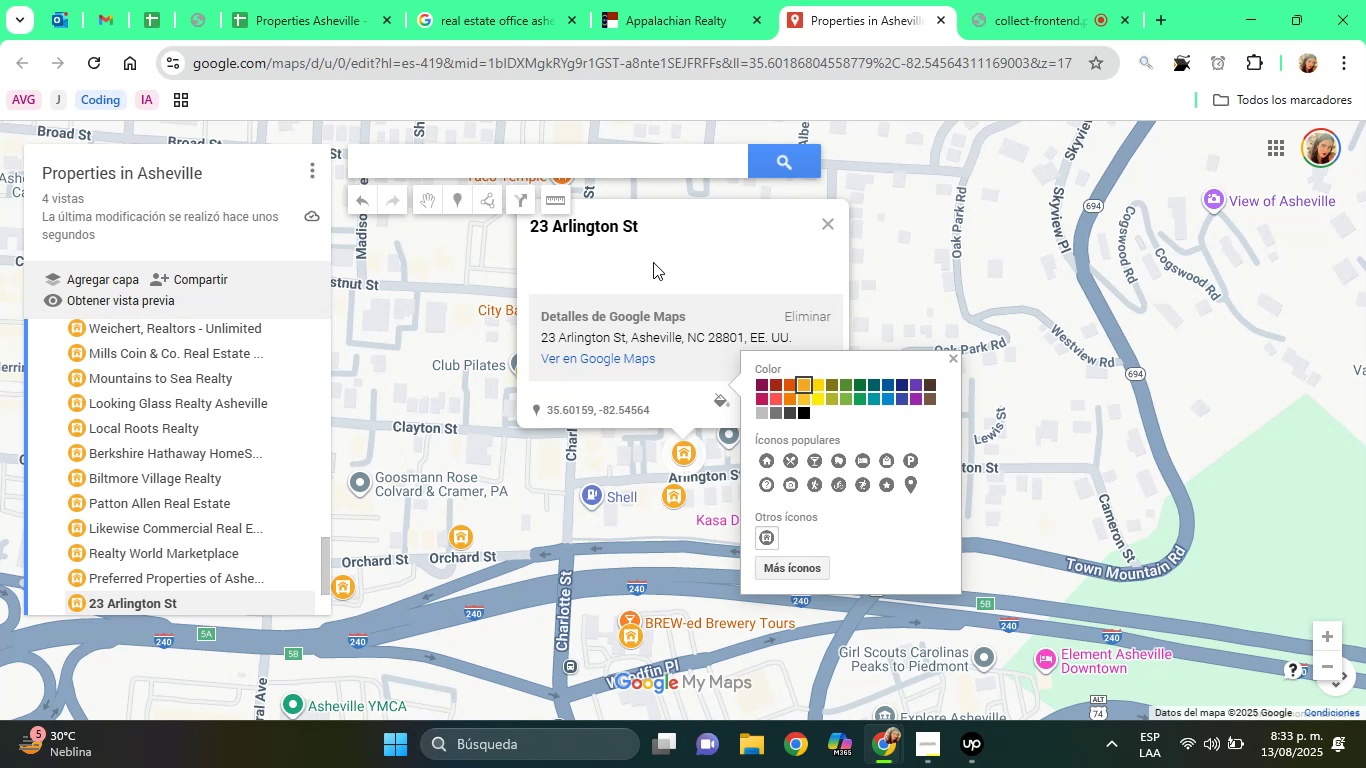 
left_click([653, 262])
 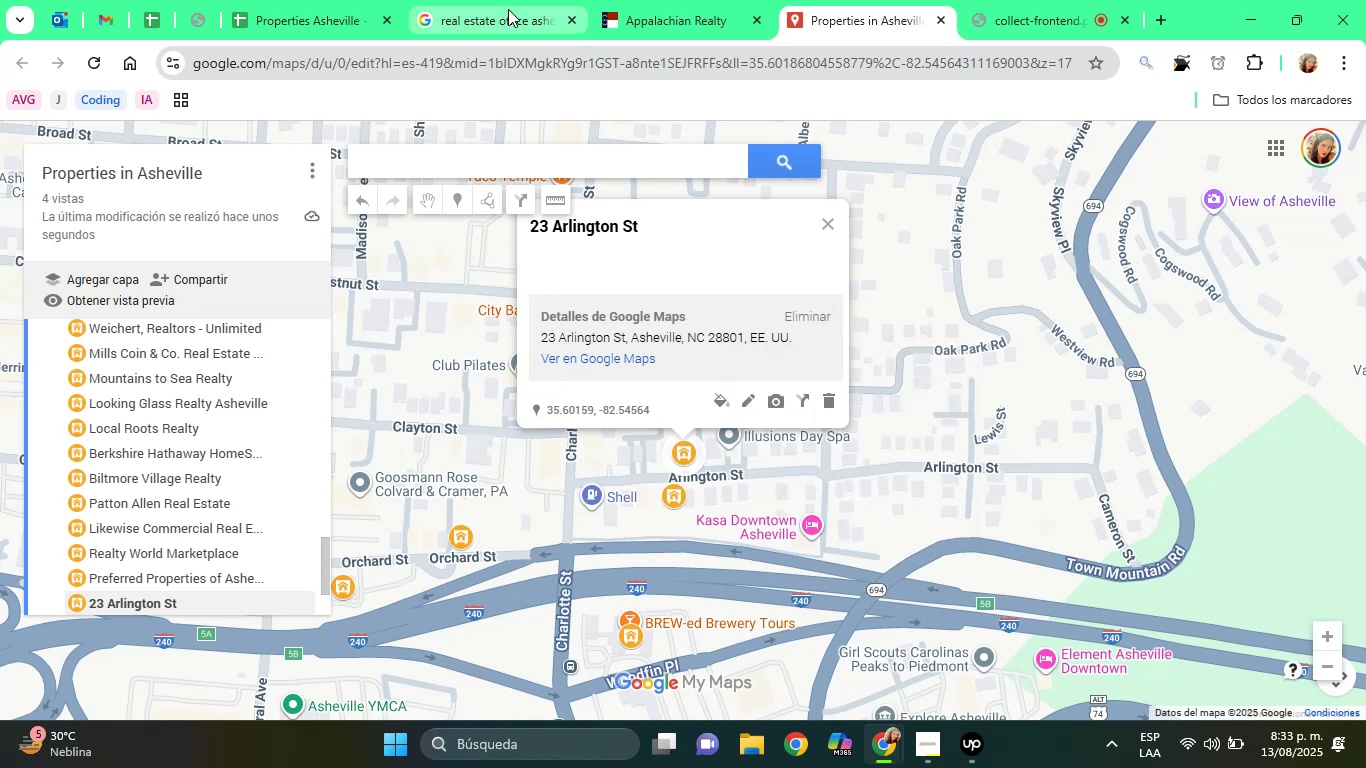 
left_click([389, 0])
 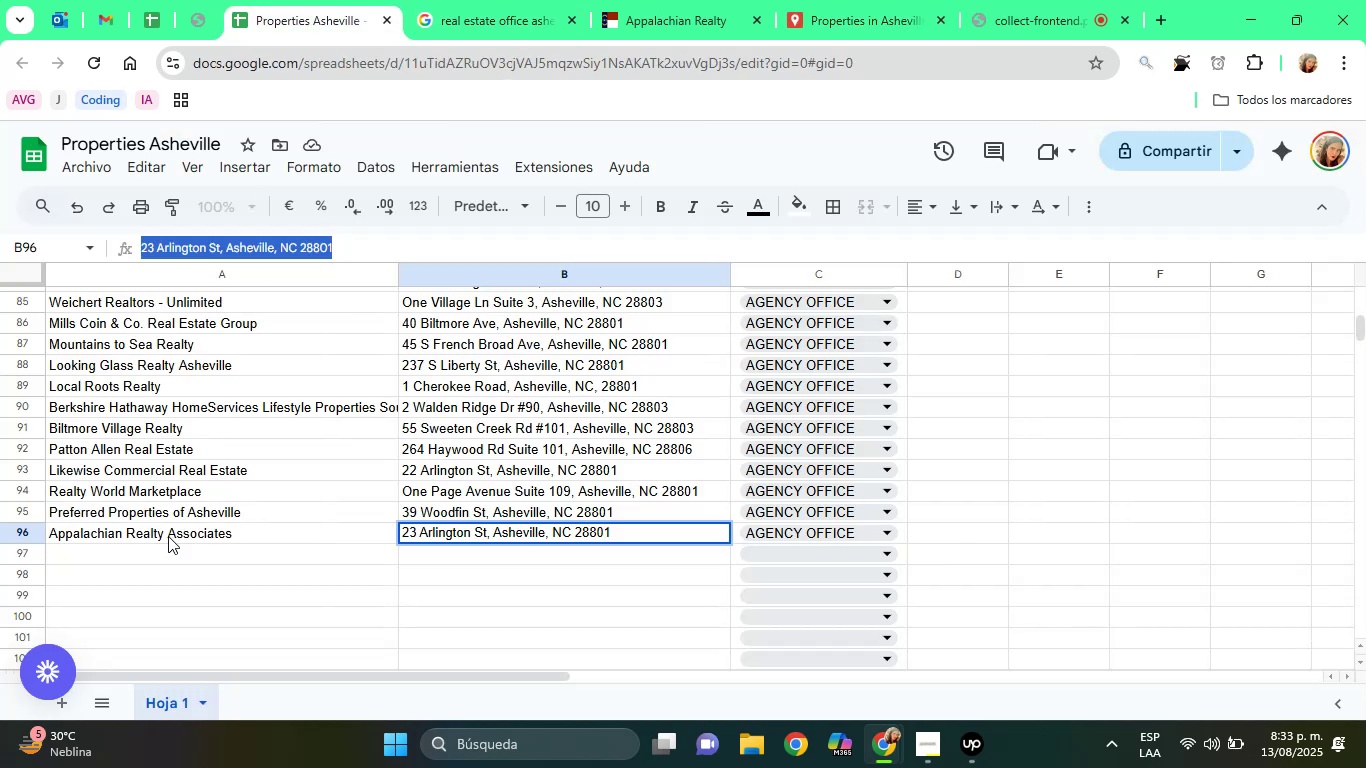 
left_click([164, 543])
 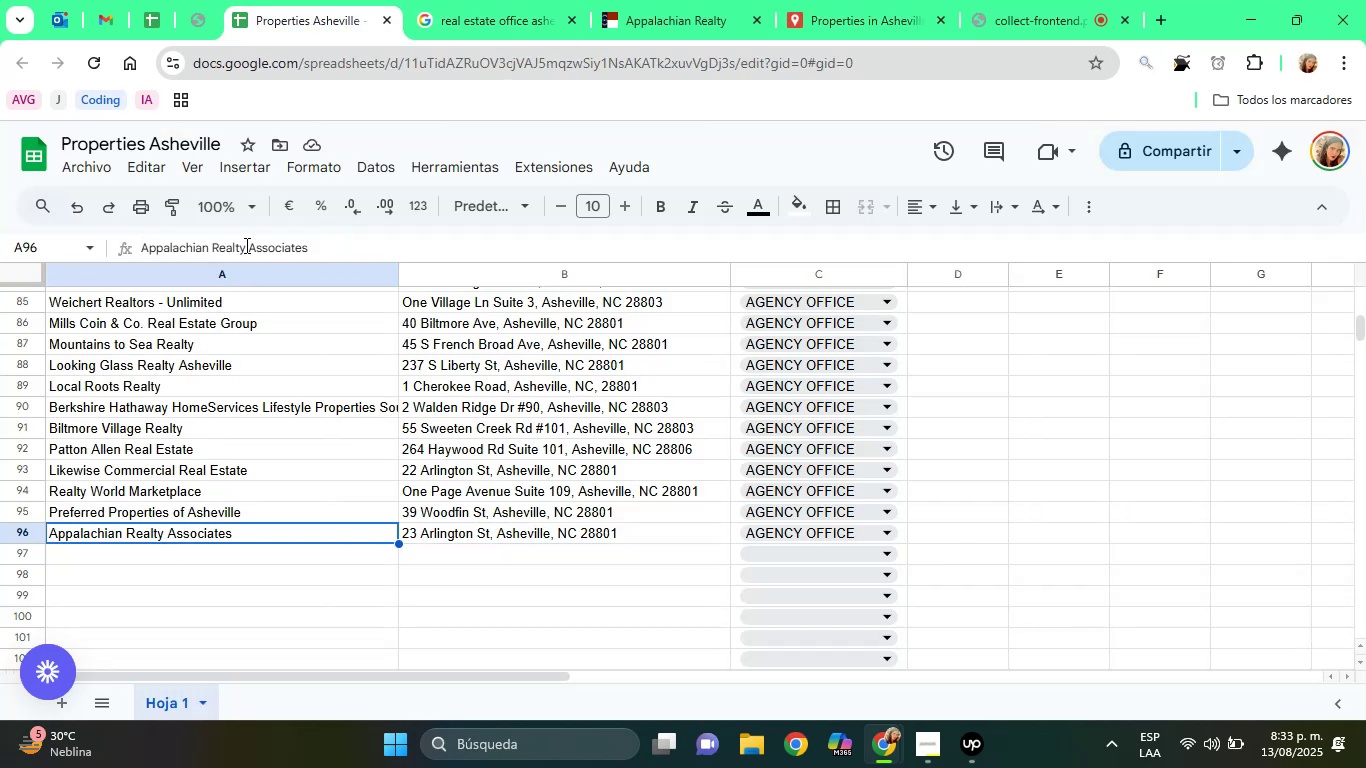 
double_click([245, 244])
 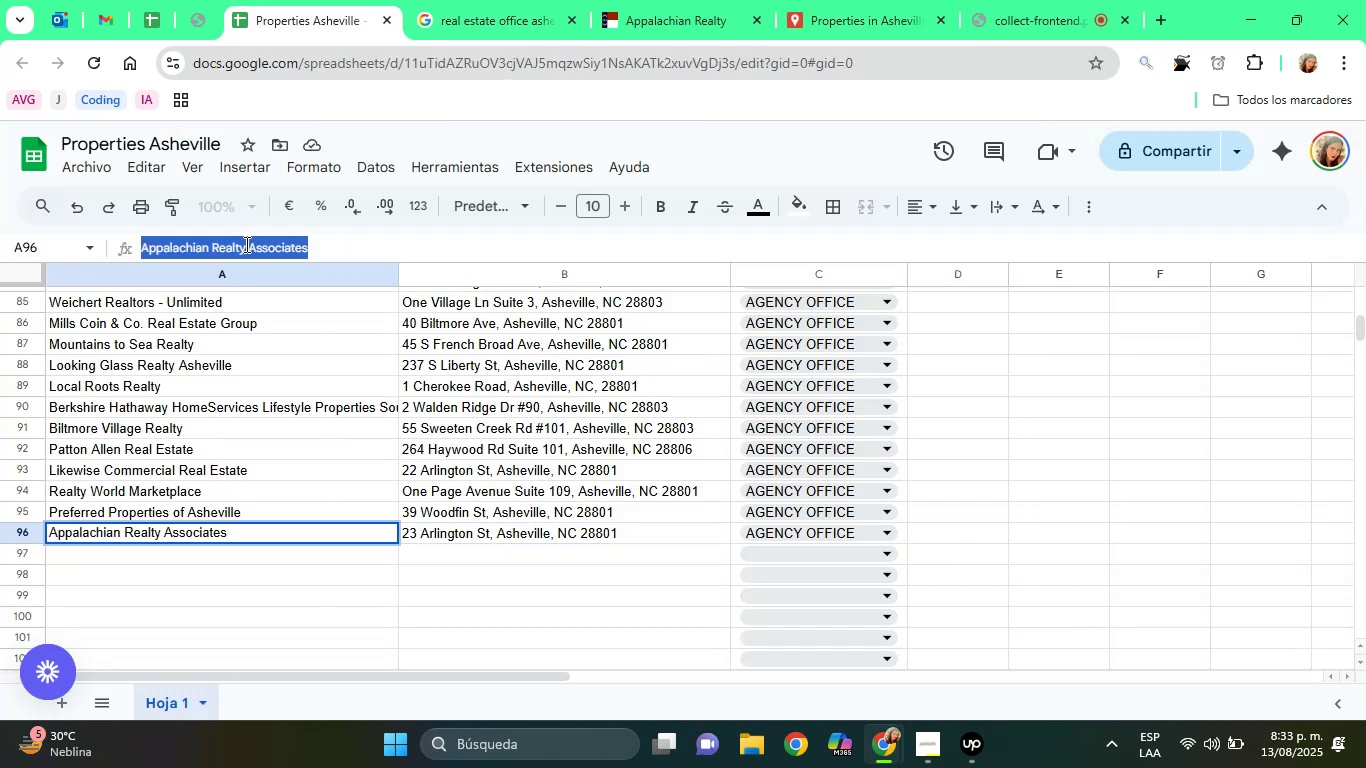 
triple_click([245, 244])
 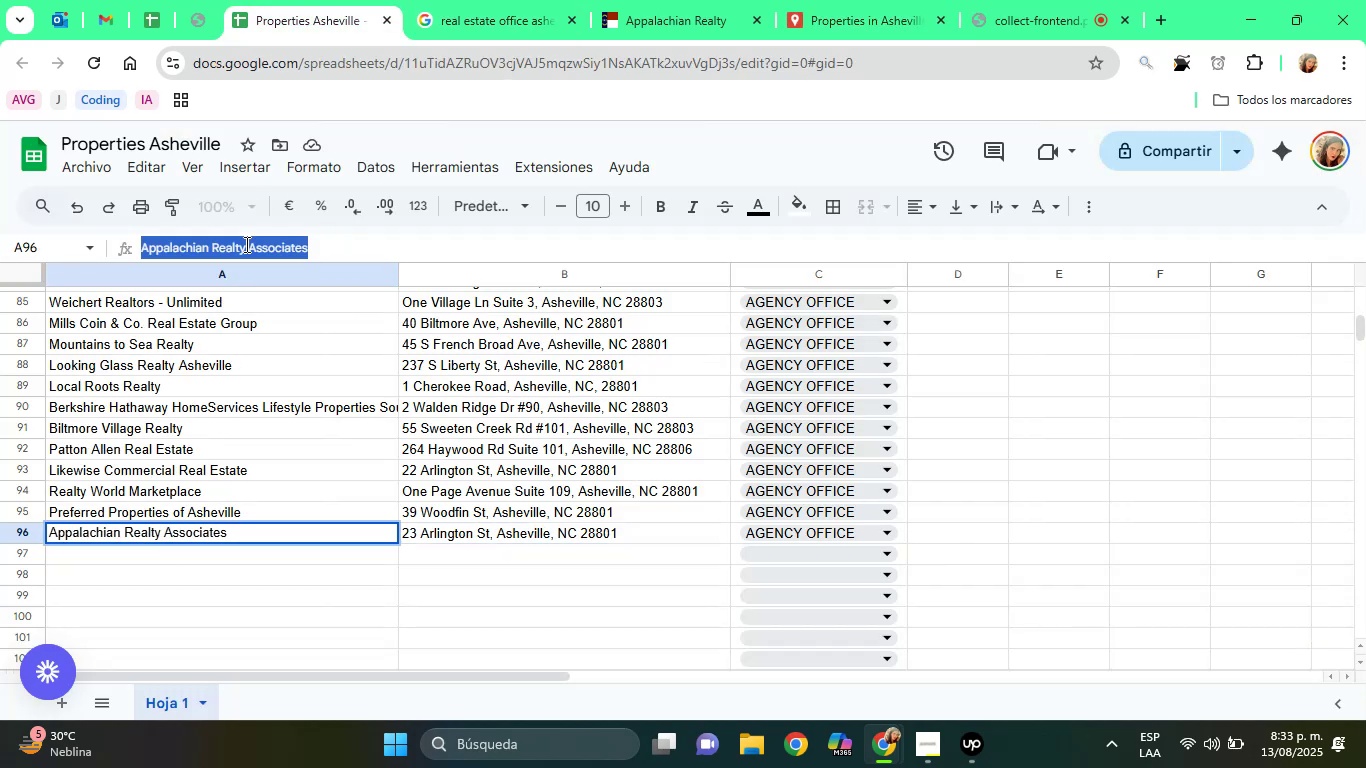 
right_click([245, 244])
 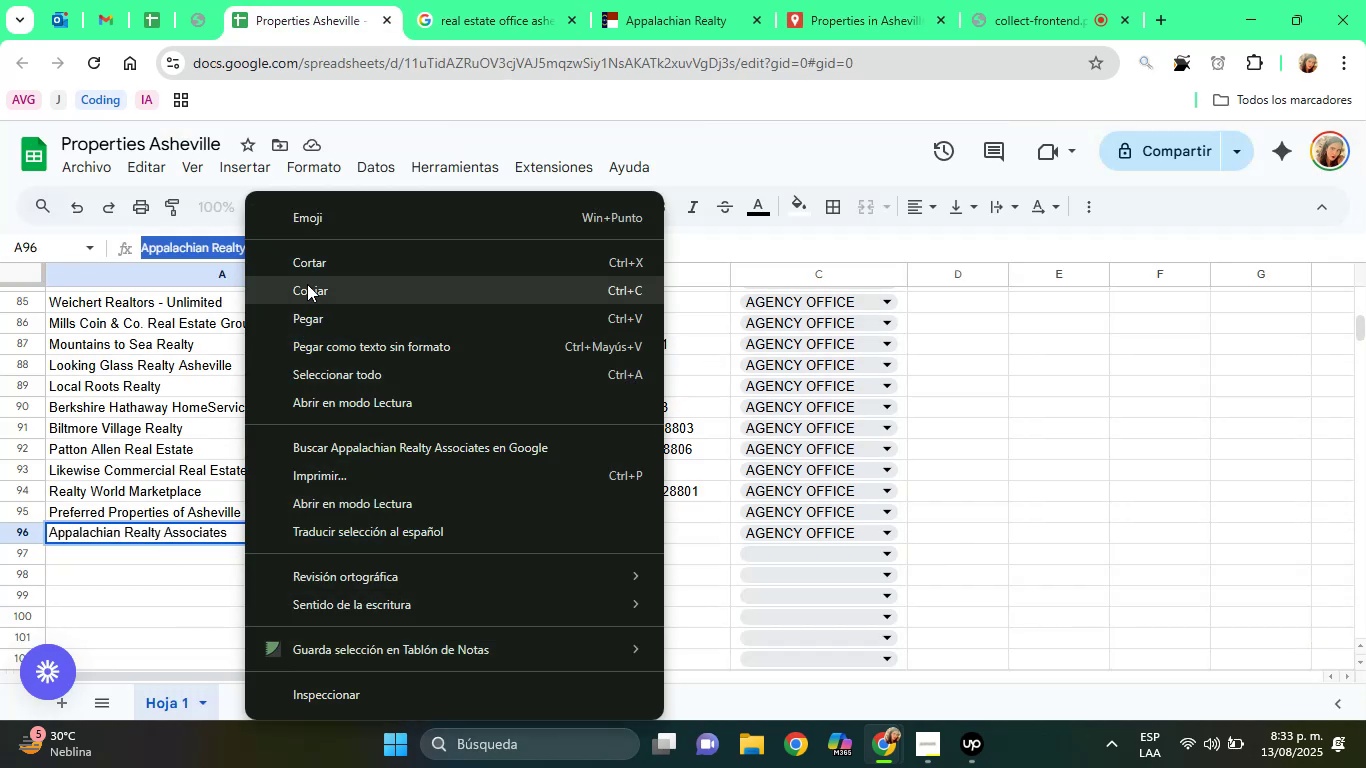 
left_click([307, 285])
 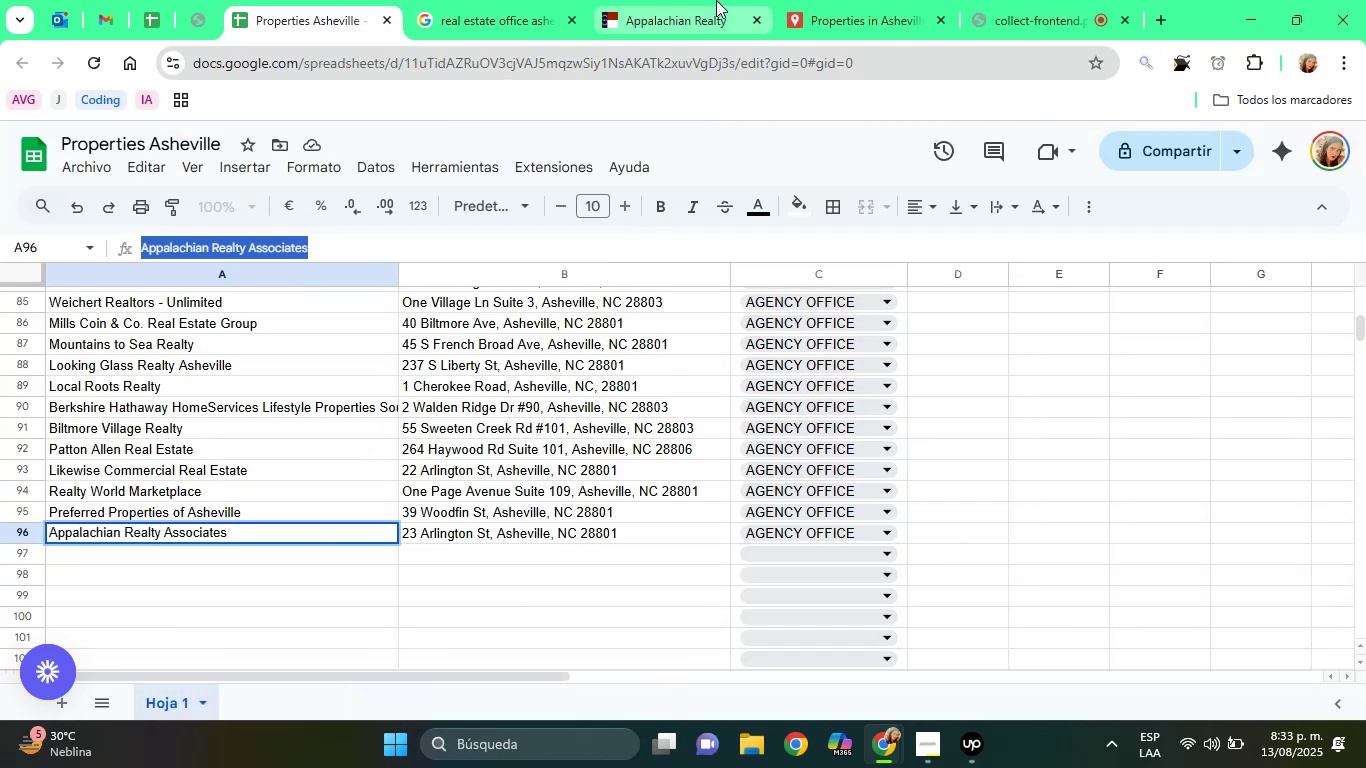 
left_click([716, 0])
 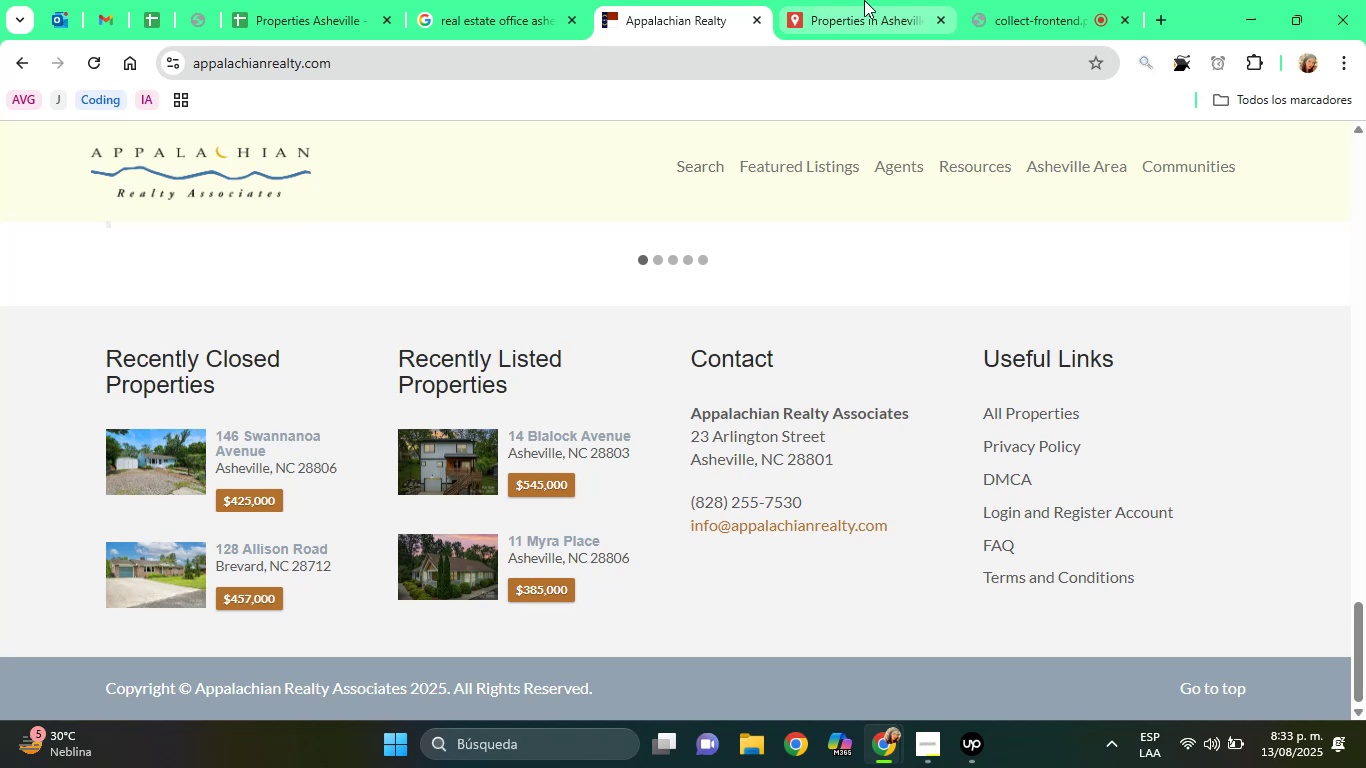 
left_click([864, 0])
 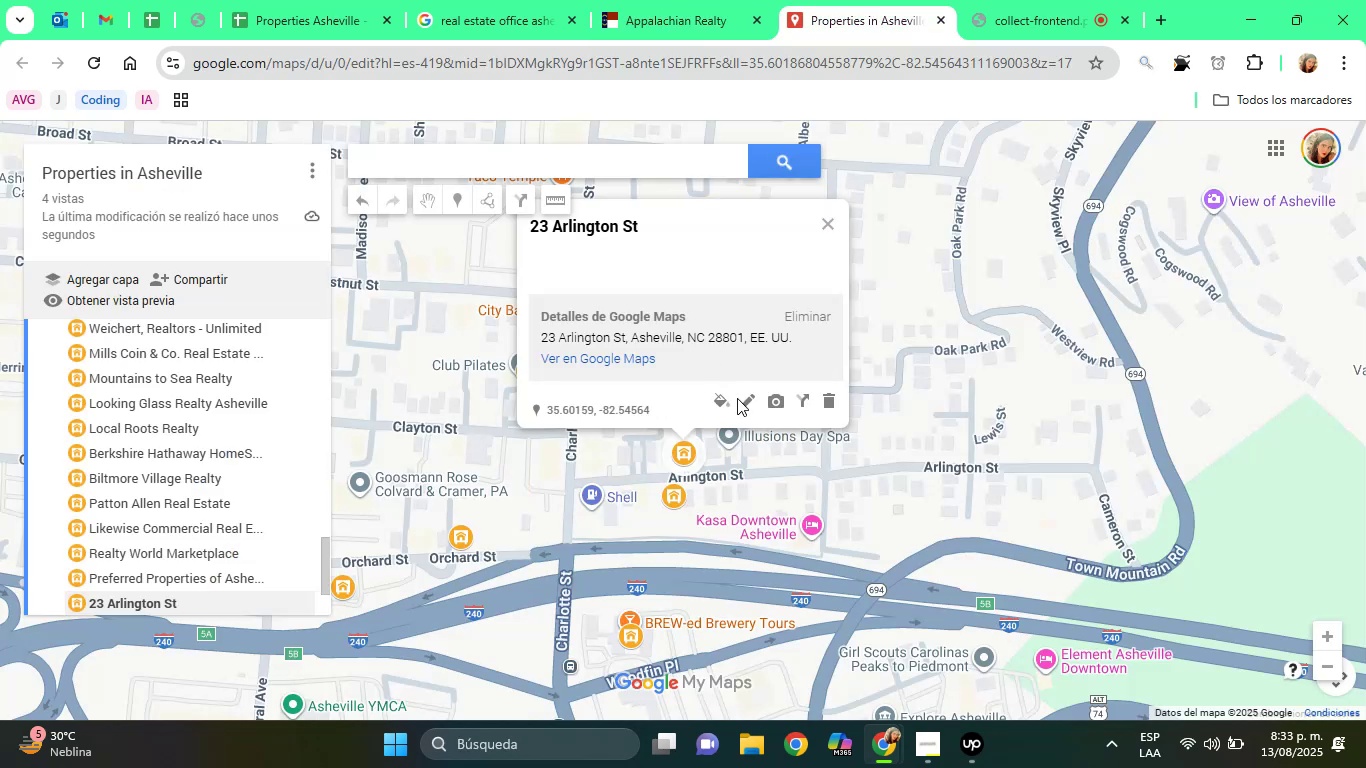 
left_click([739, 398])
 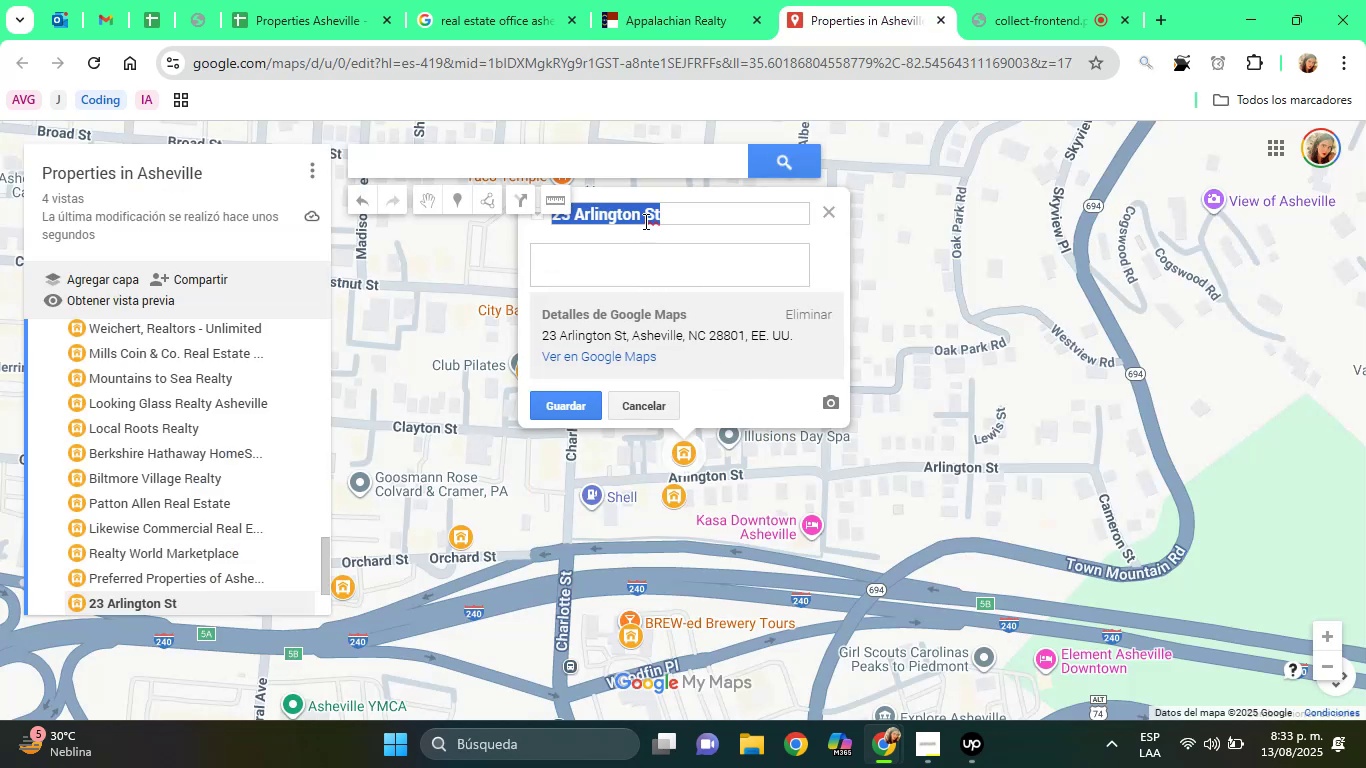 
right_click([644, 220])
 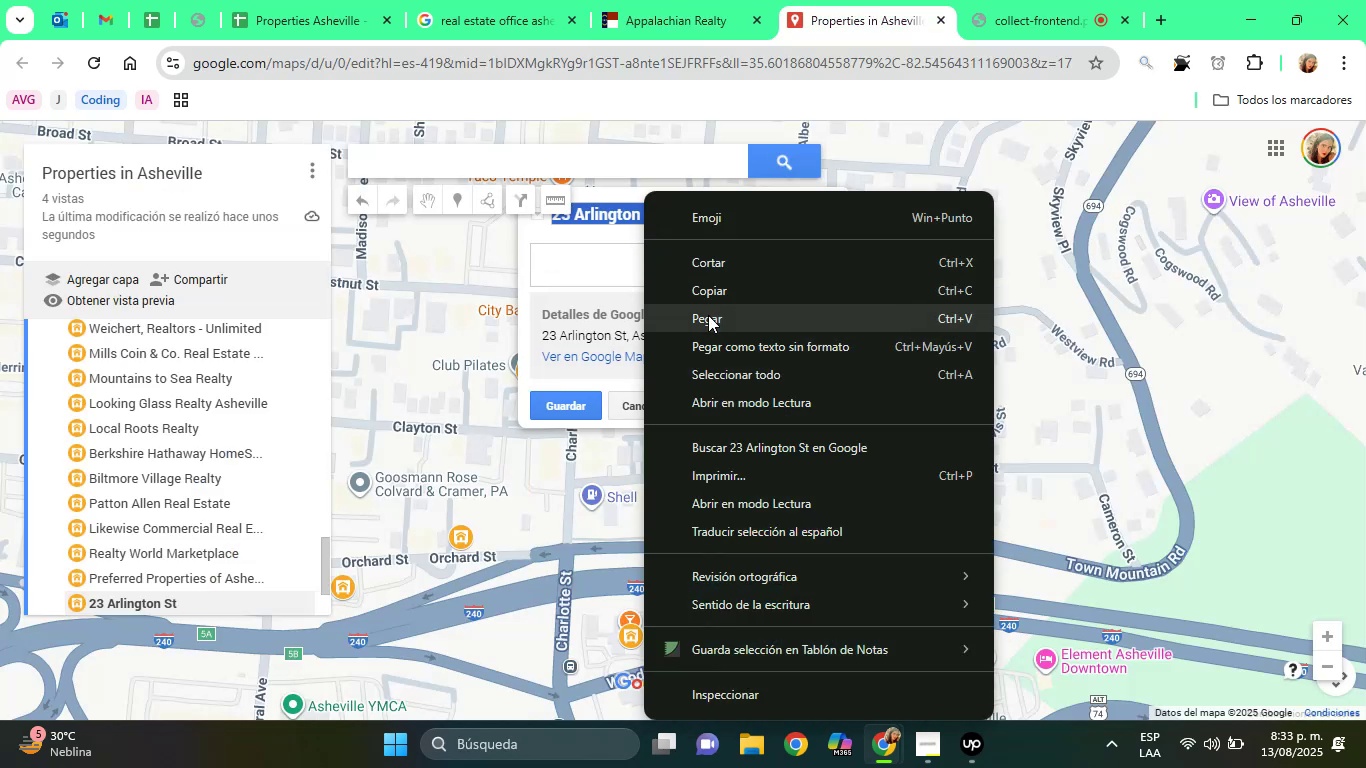 
left_click([708, 315])
 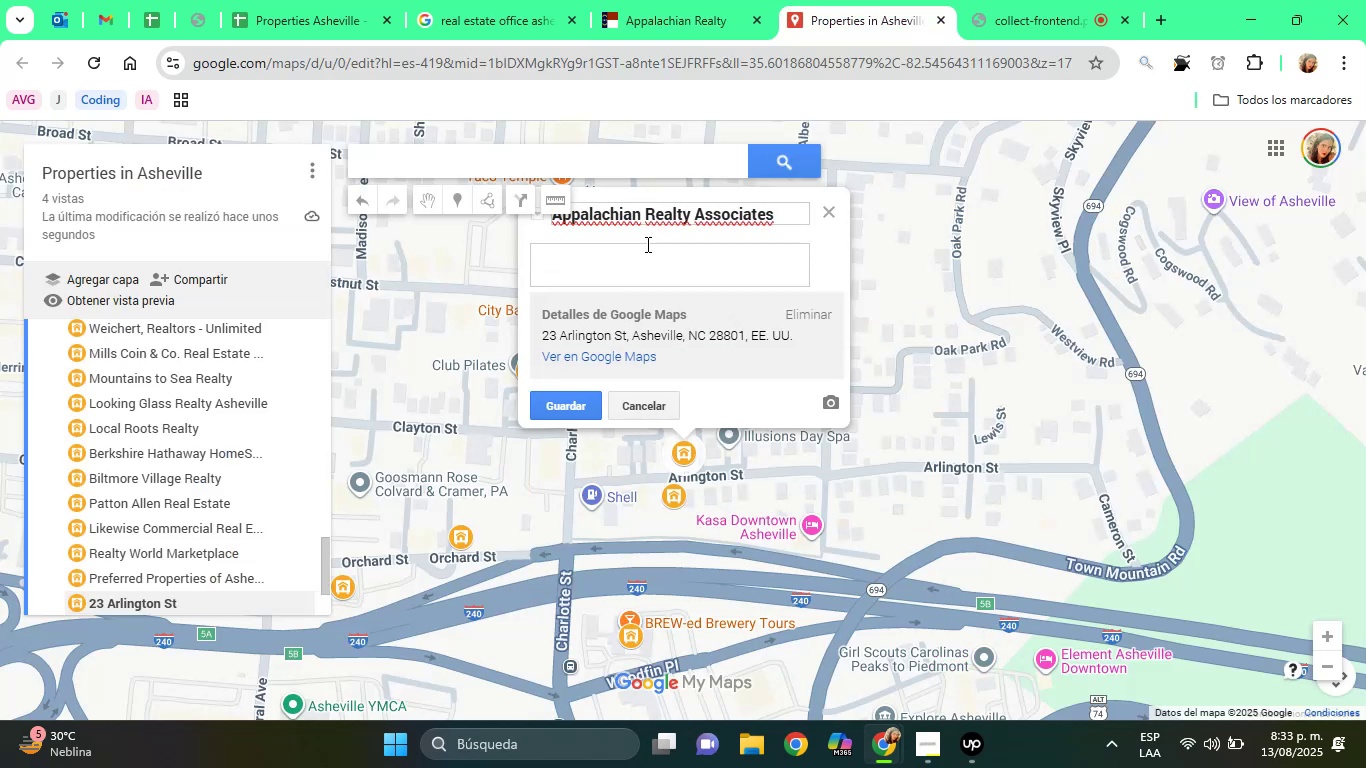 
left_click([646, 244])
 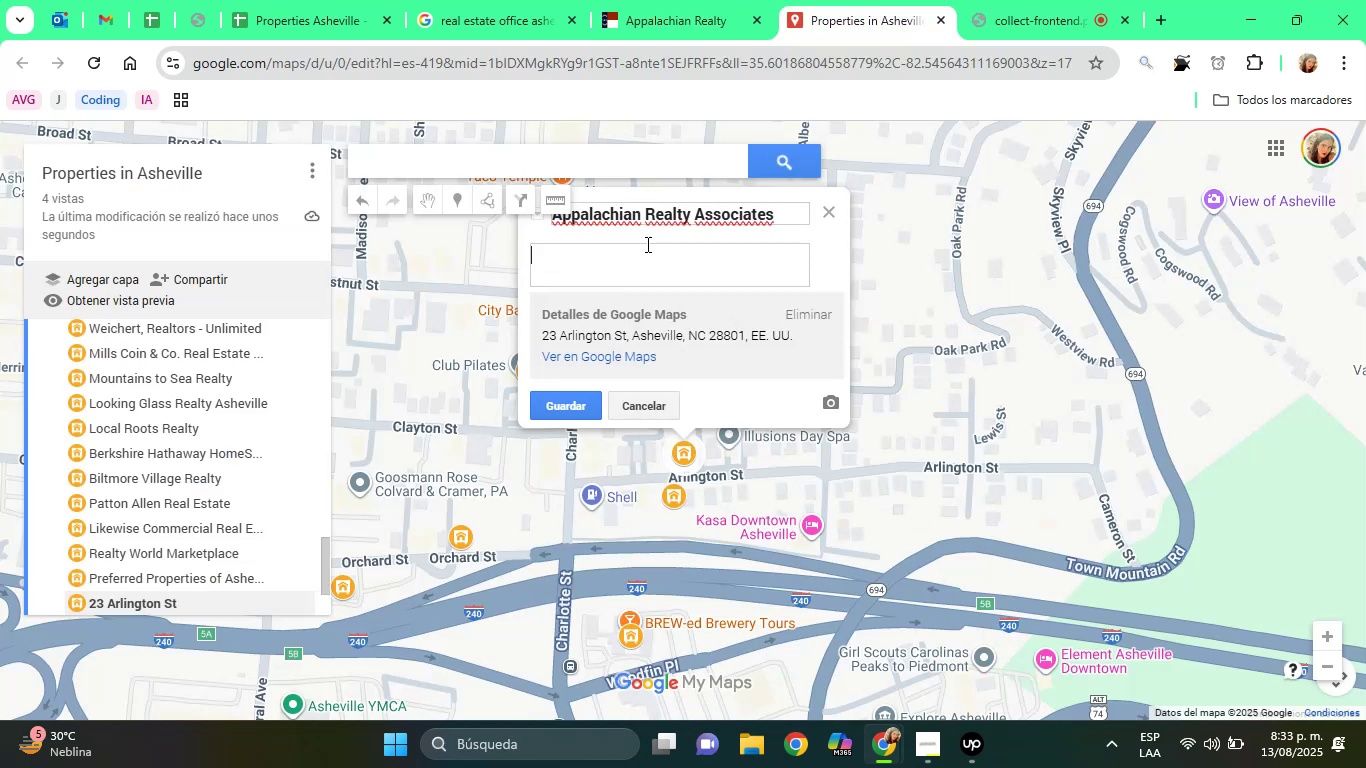 
type(Agency Office)
 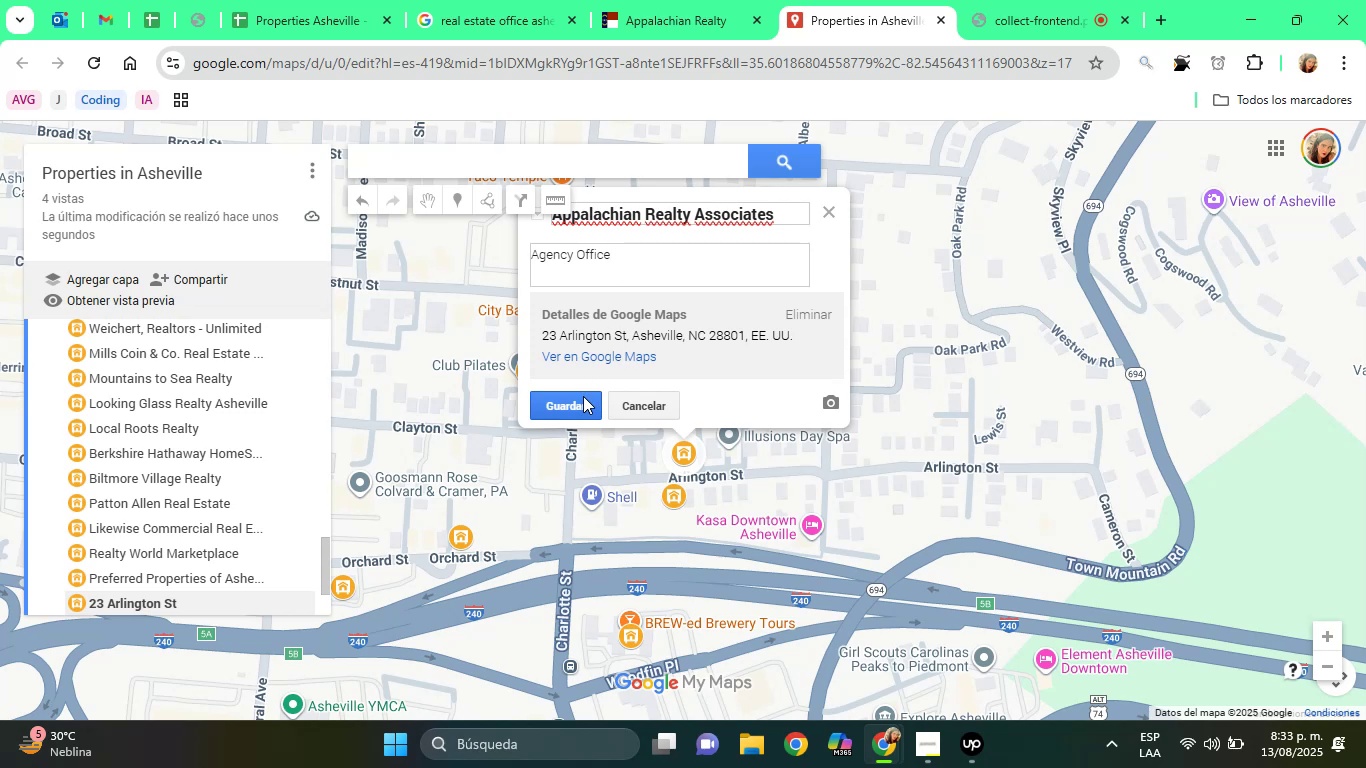 
left_click([577, 401])
 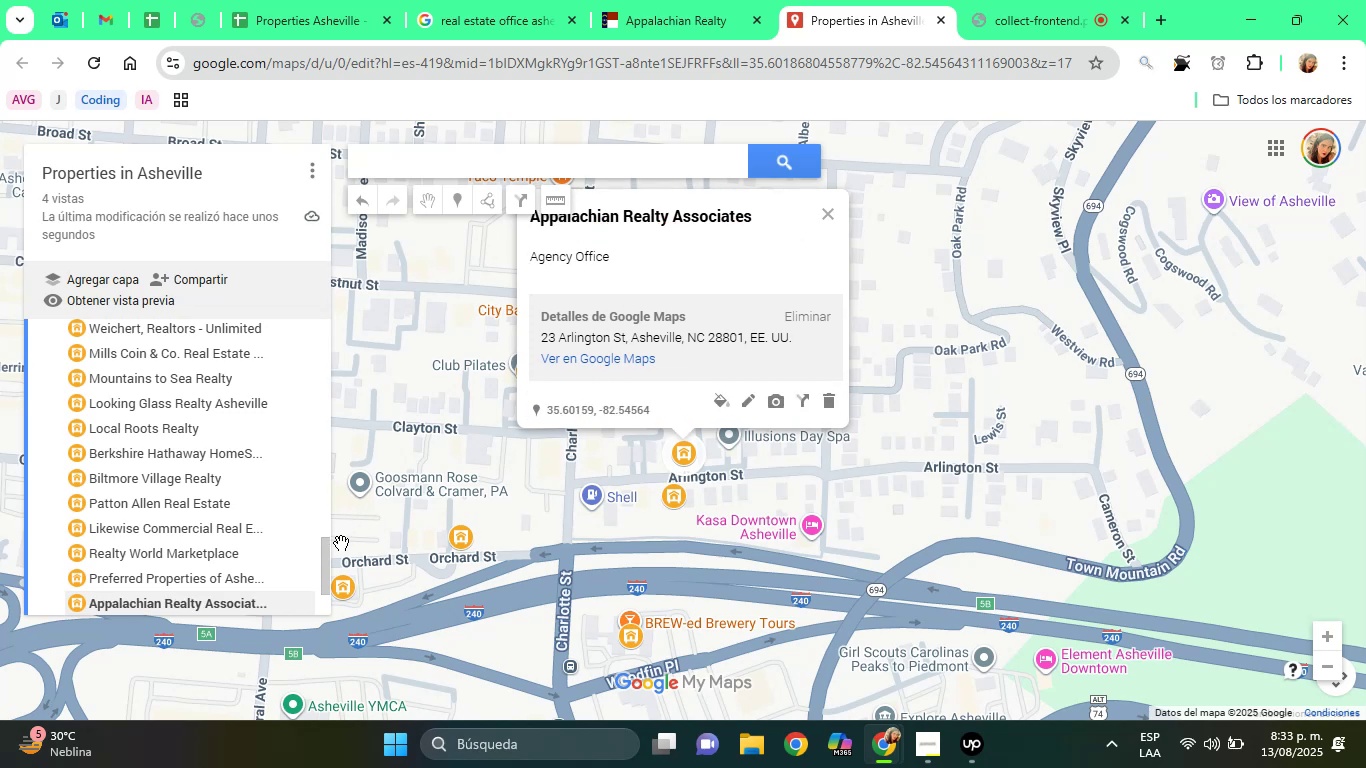 
left_click_drag(start_coordinate=[325, 564], to_coordinate=[321, 573])
 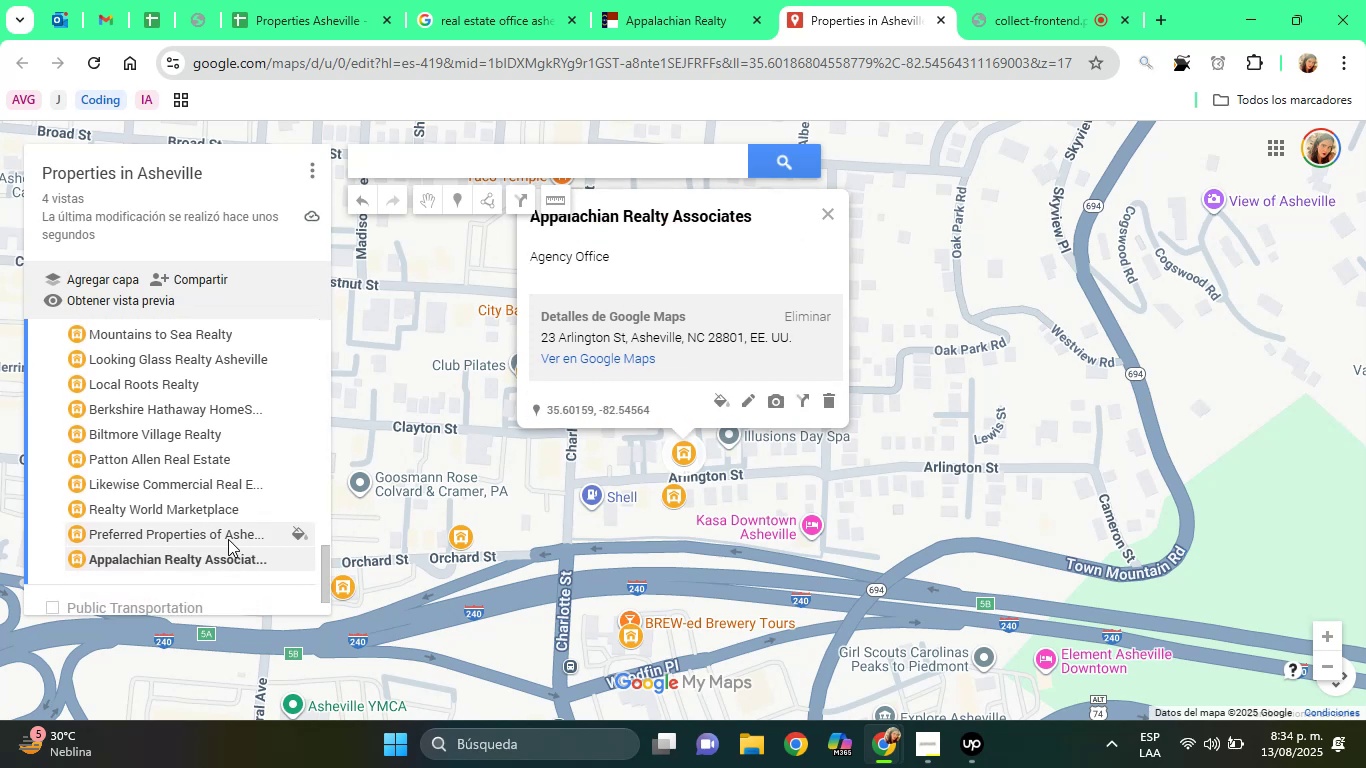 
left_click([228, 539])
 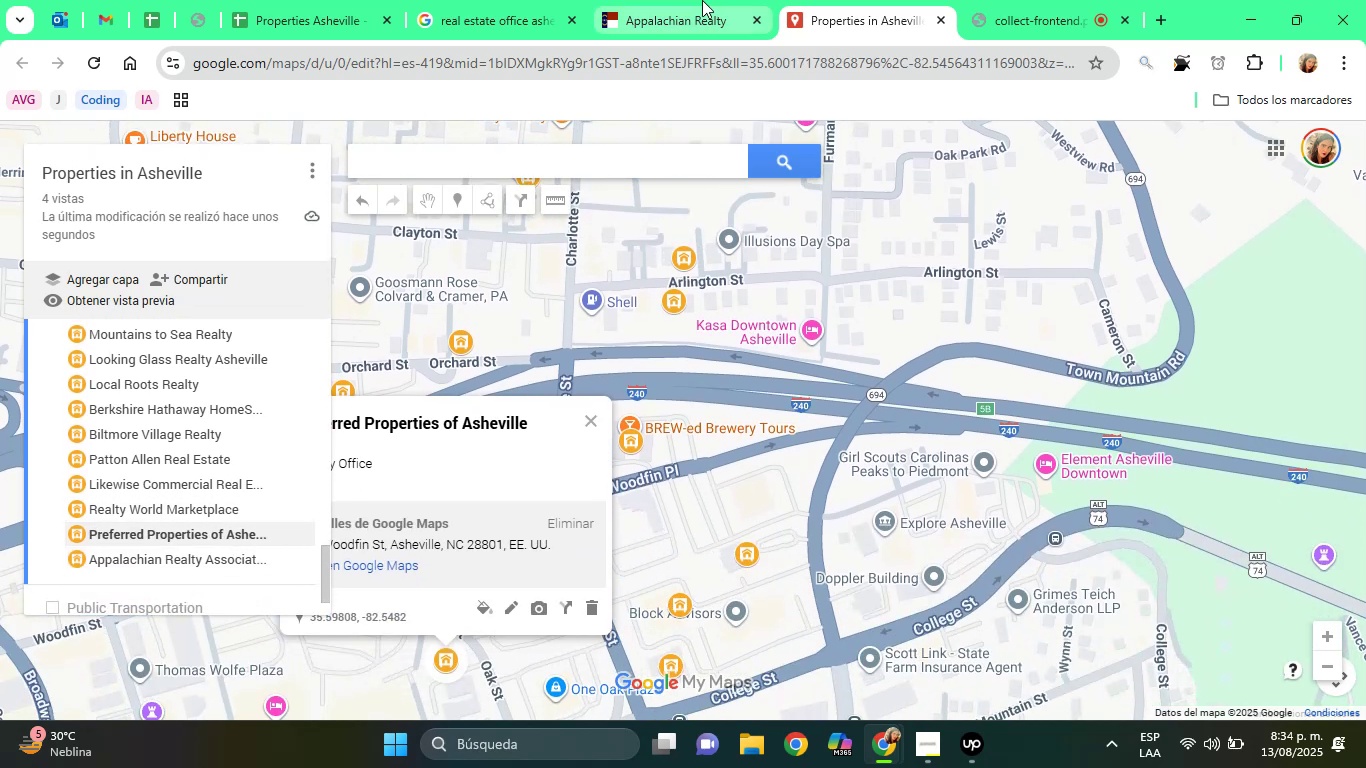 
left_click([536, 0])
 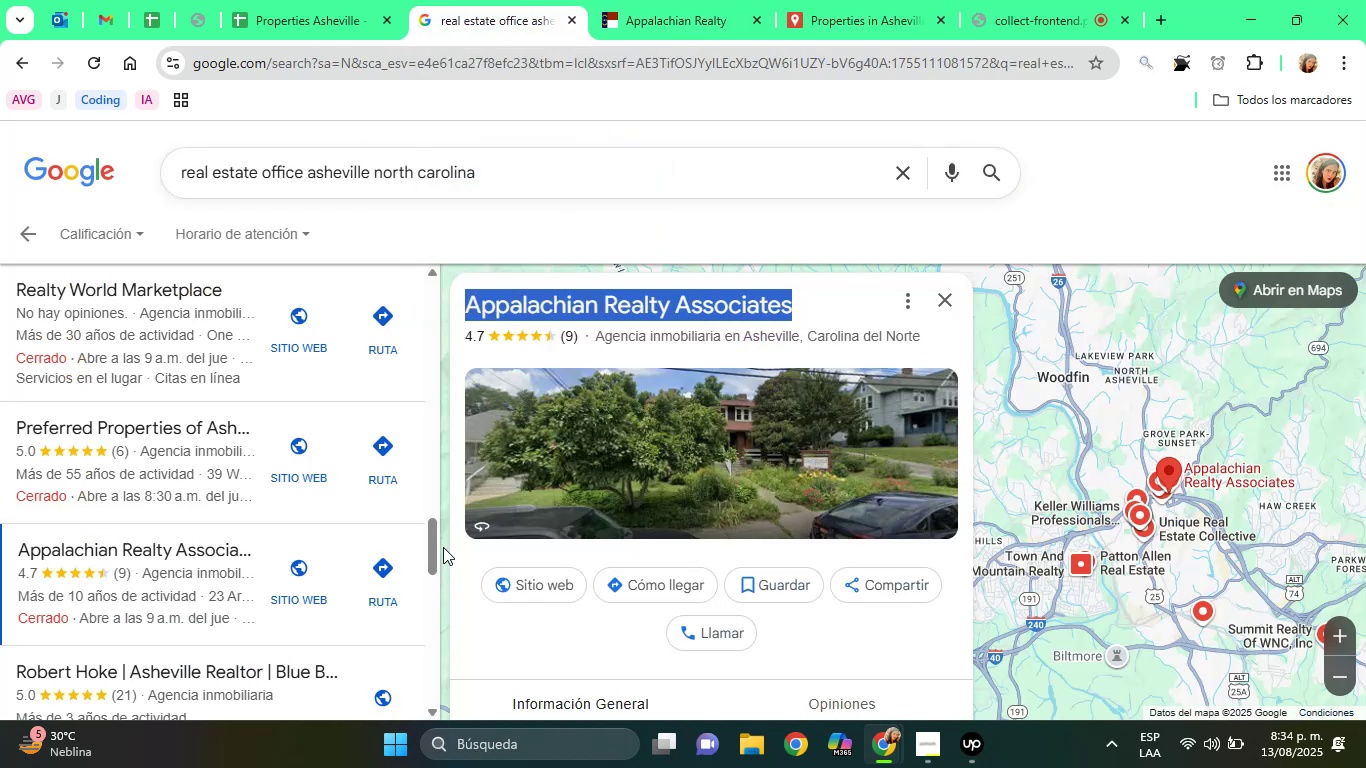 
left_click_drag(start_coordinate=[438, 541], to_coordinate=[445, 574])
 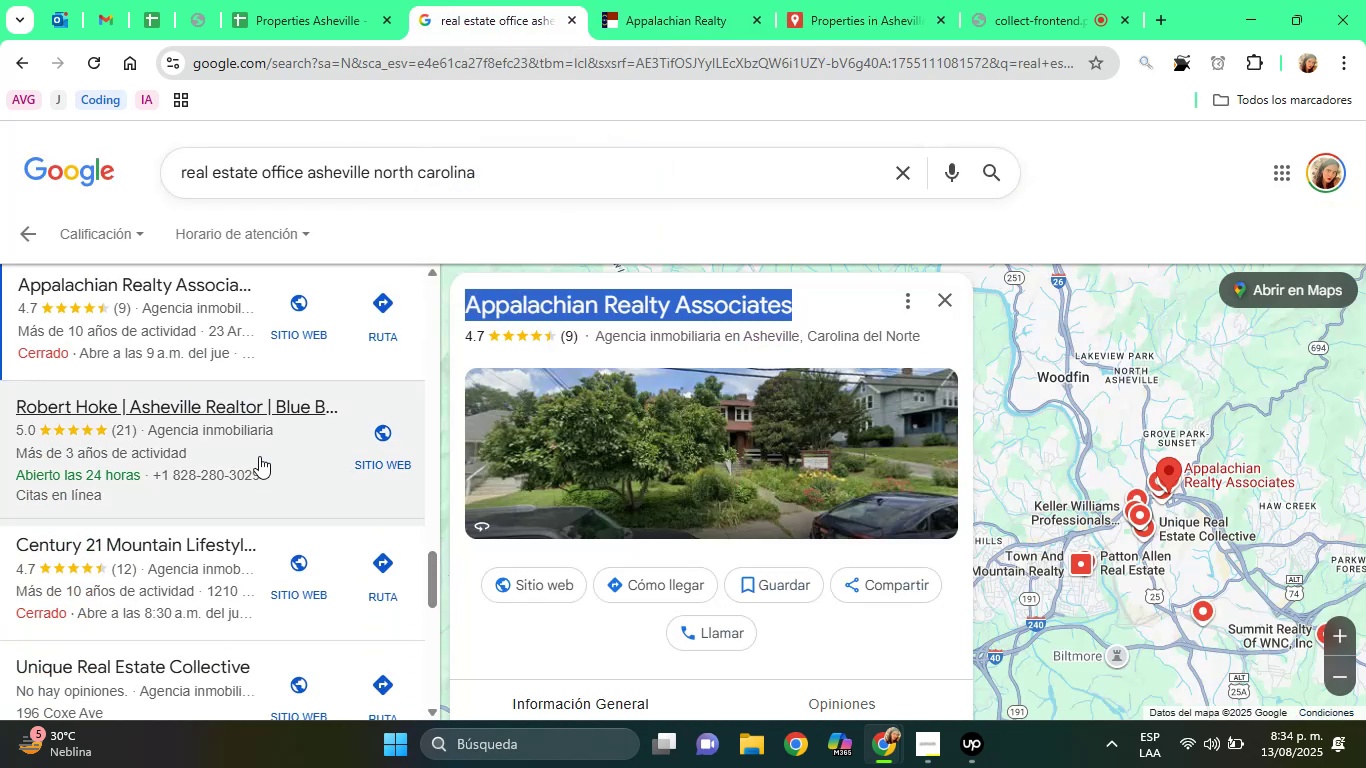 
left_click([259, 456])
 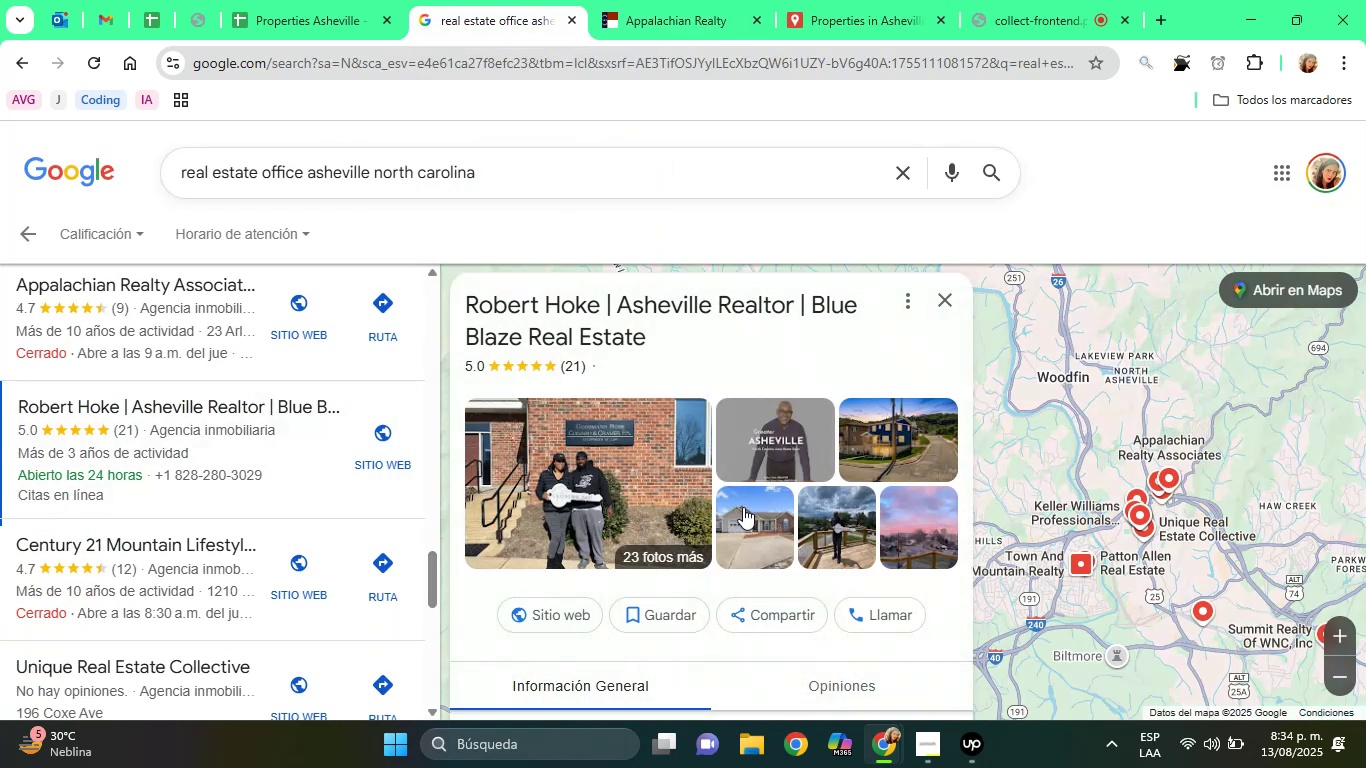 
wait(5.58)
 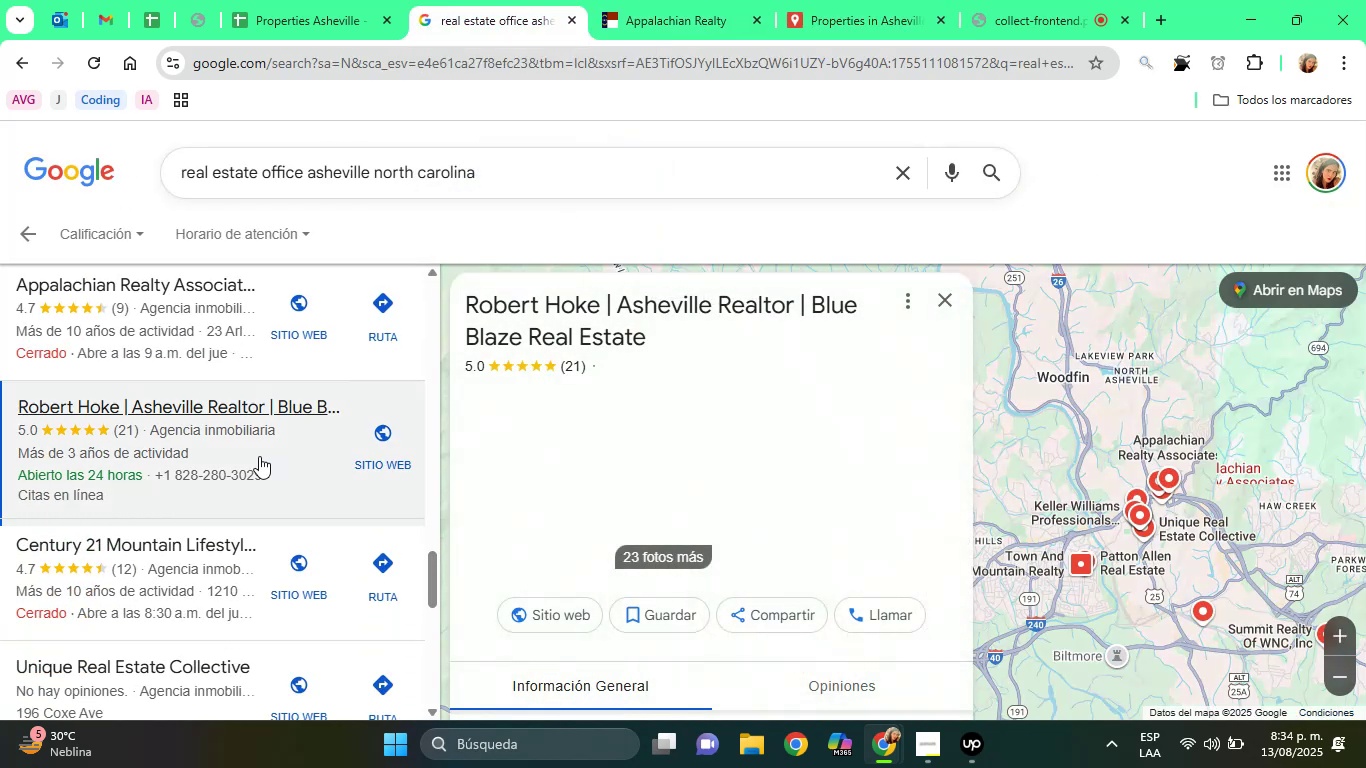 
left_click([472, 645])
 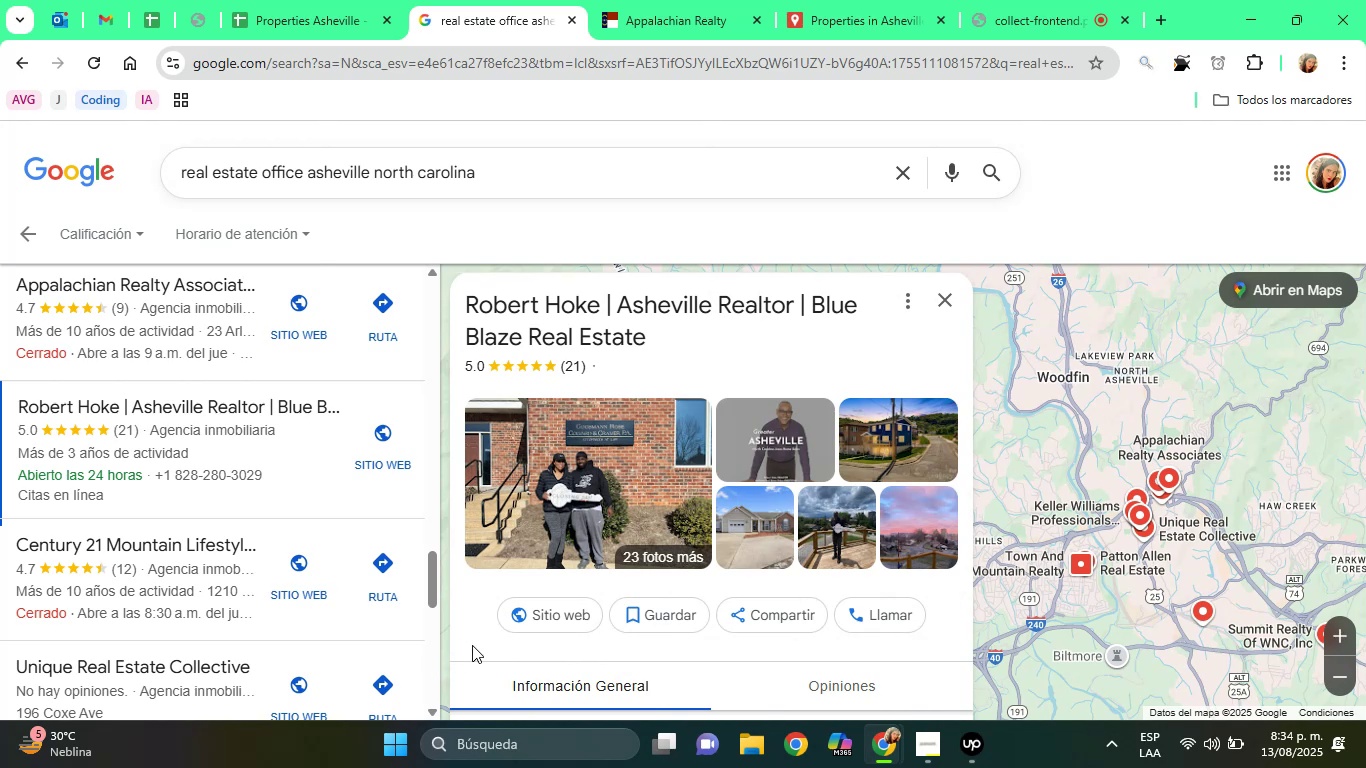 
hold_key(key=ArrowDown, duration=0.8)
 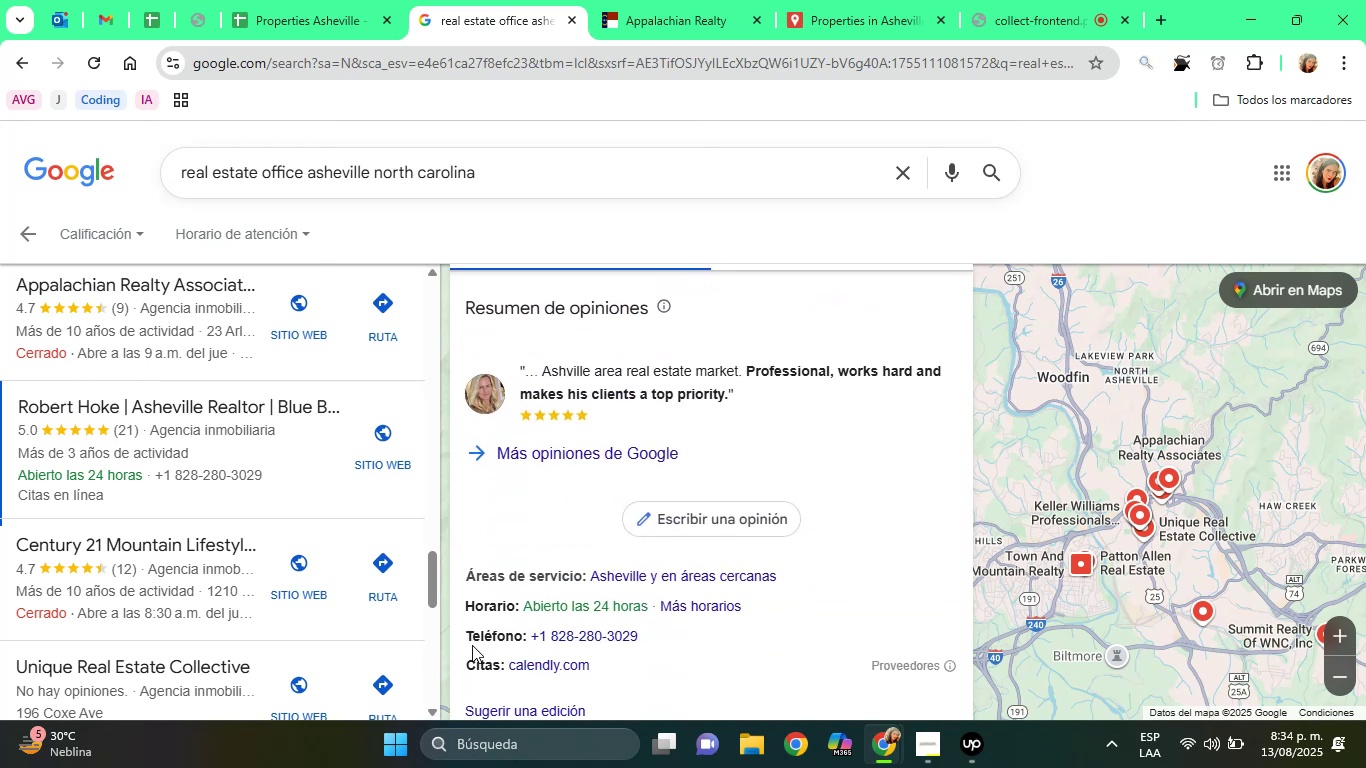 
key(ArrowDown)
 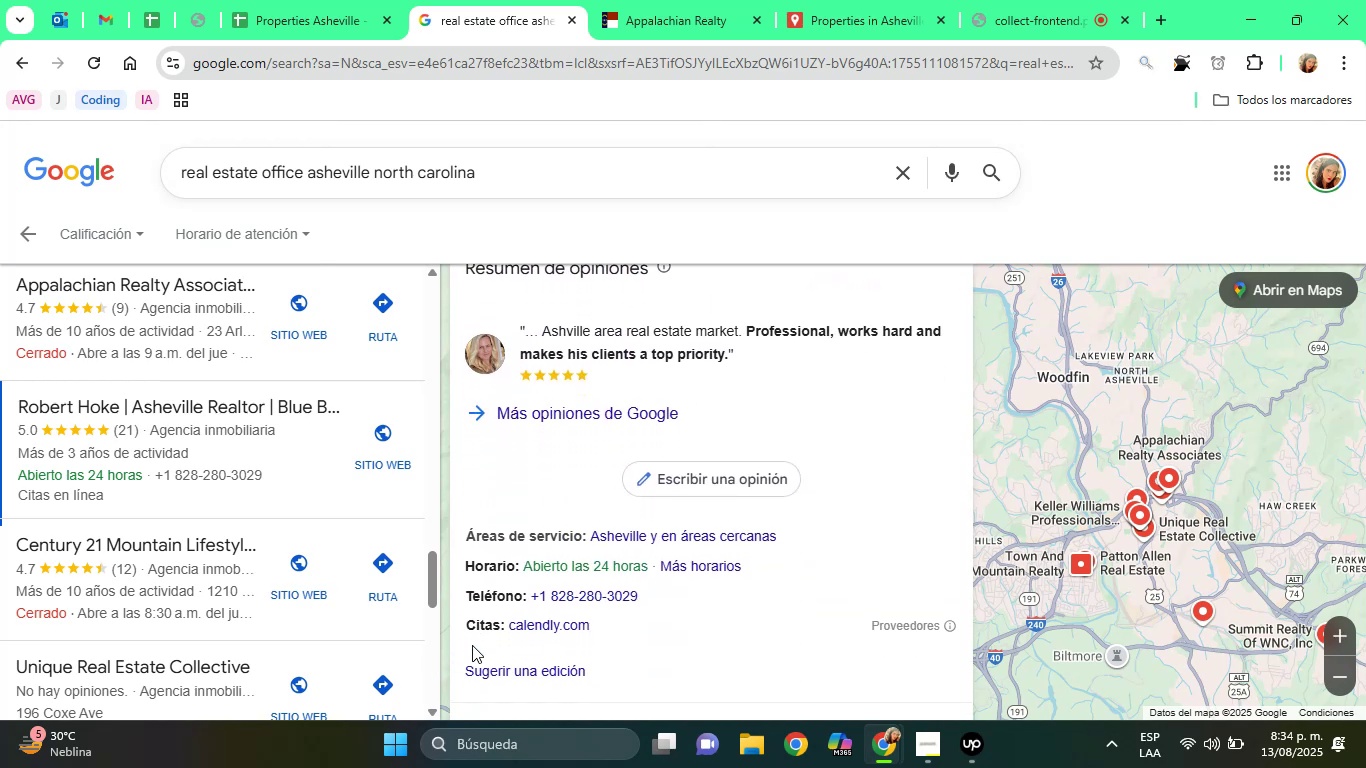 
key(ArrowDown)
 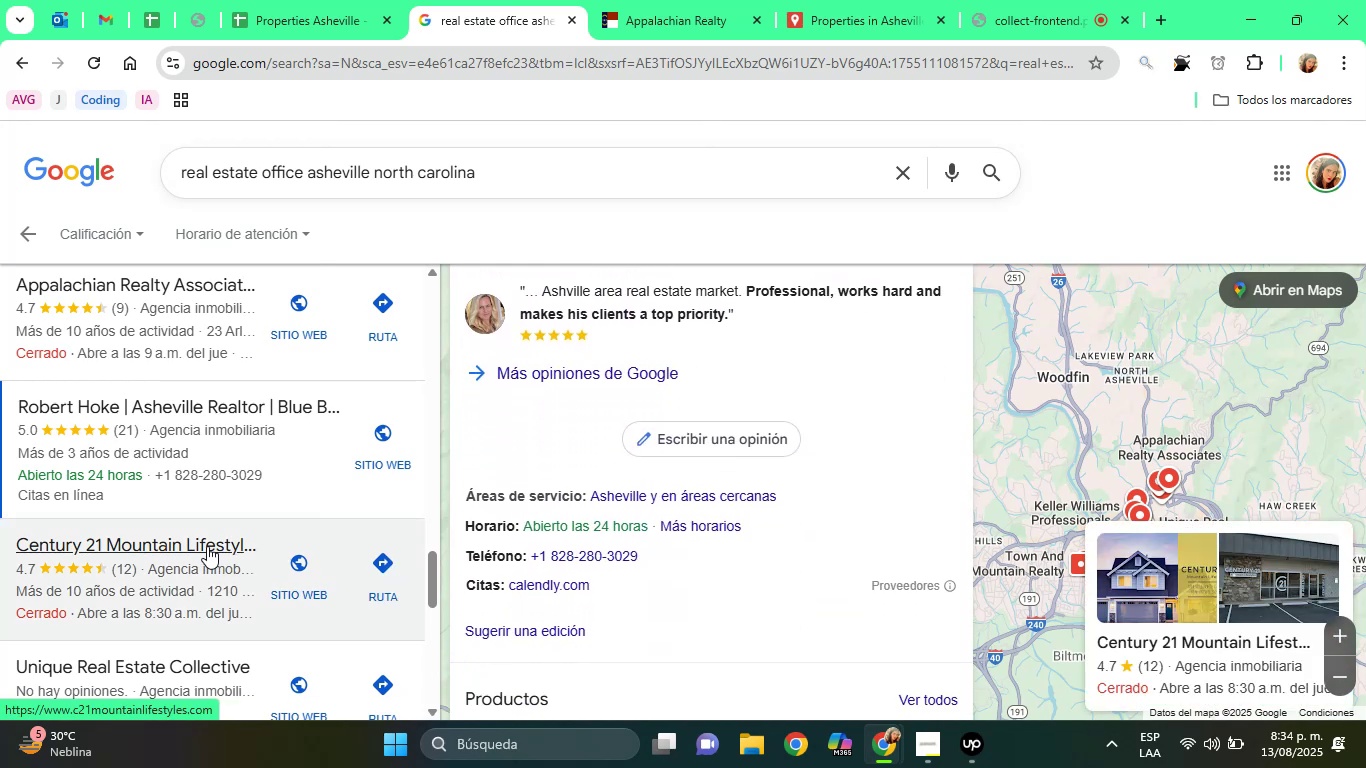 
left_click([199, 546])
 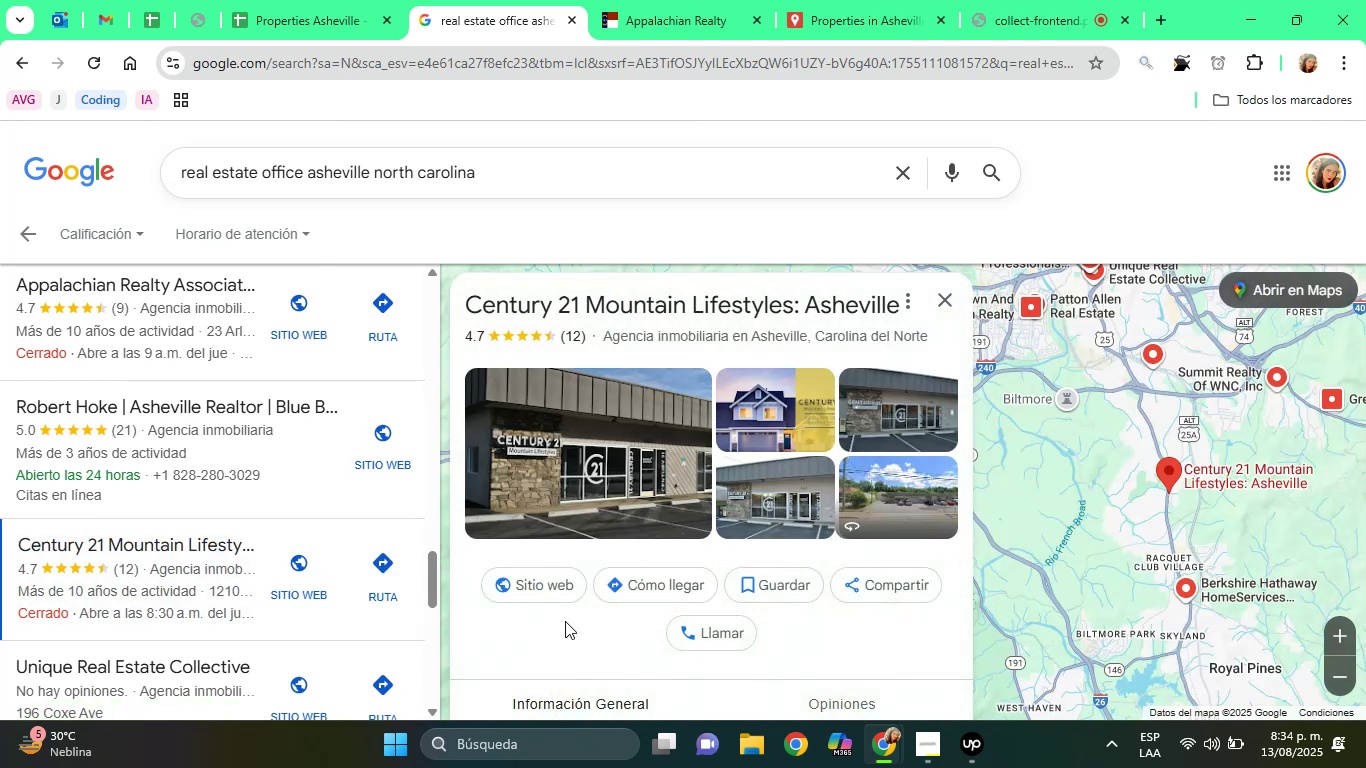 
left_click([584, 636])
 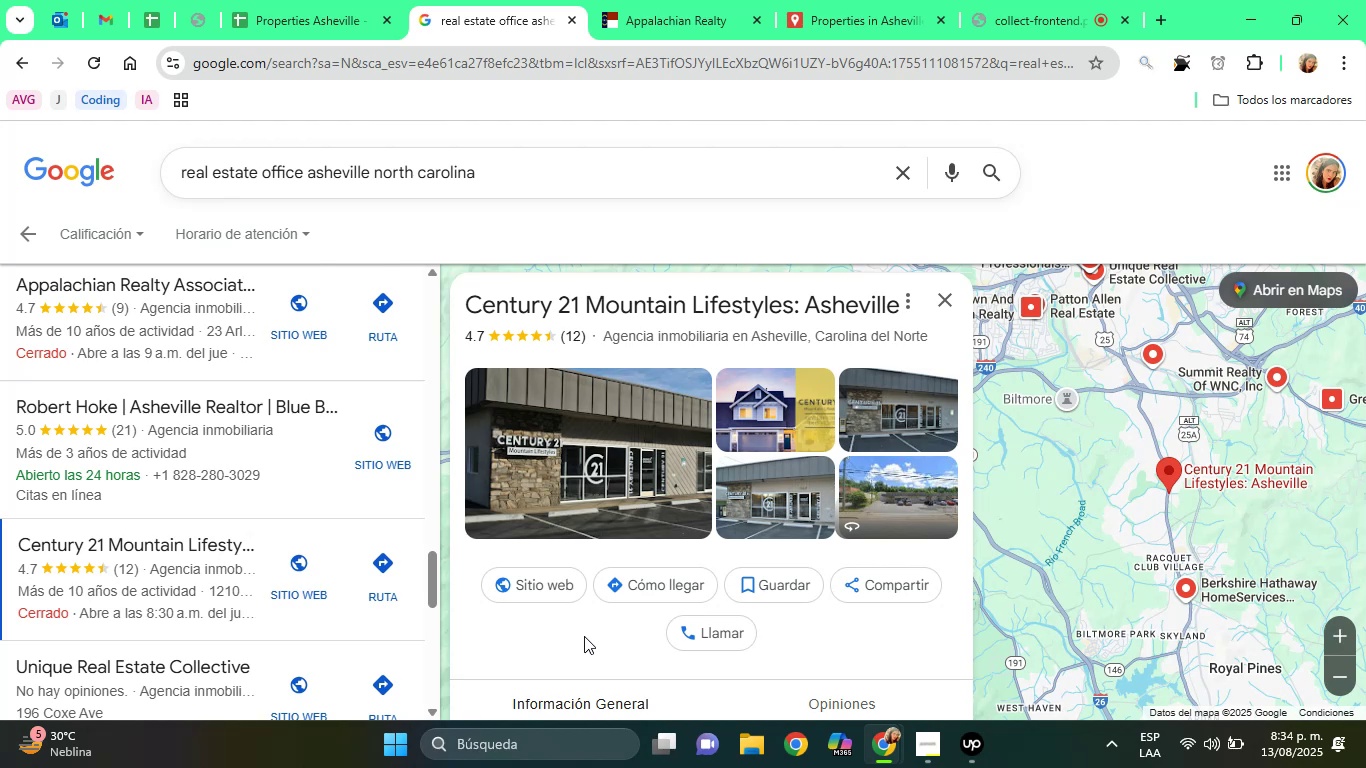 
hold_key(key=ArrowDown, duration=0.64)
 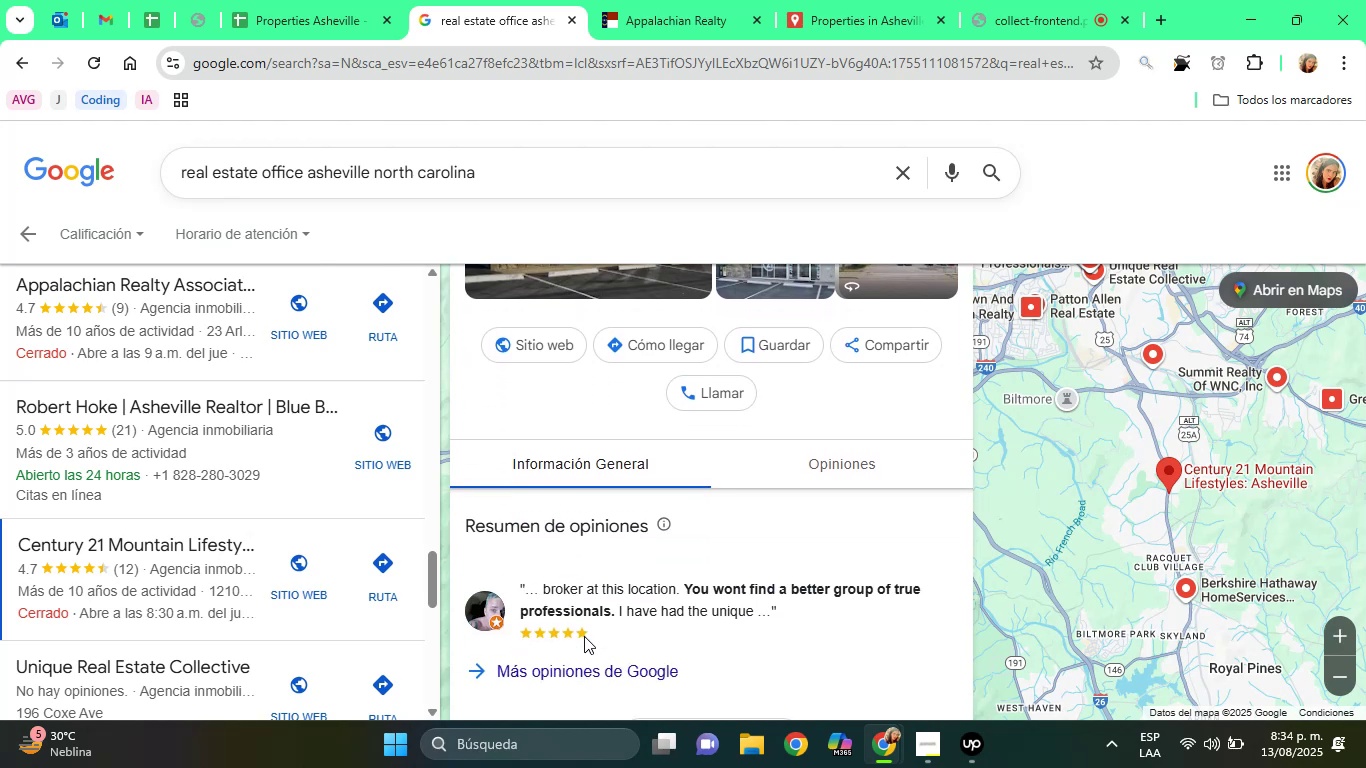 
hold_key(key=ArrowDown, duration=0.75)
 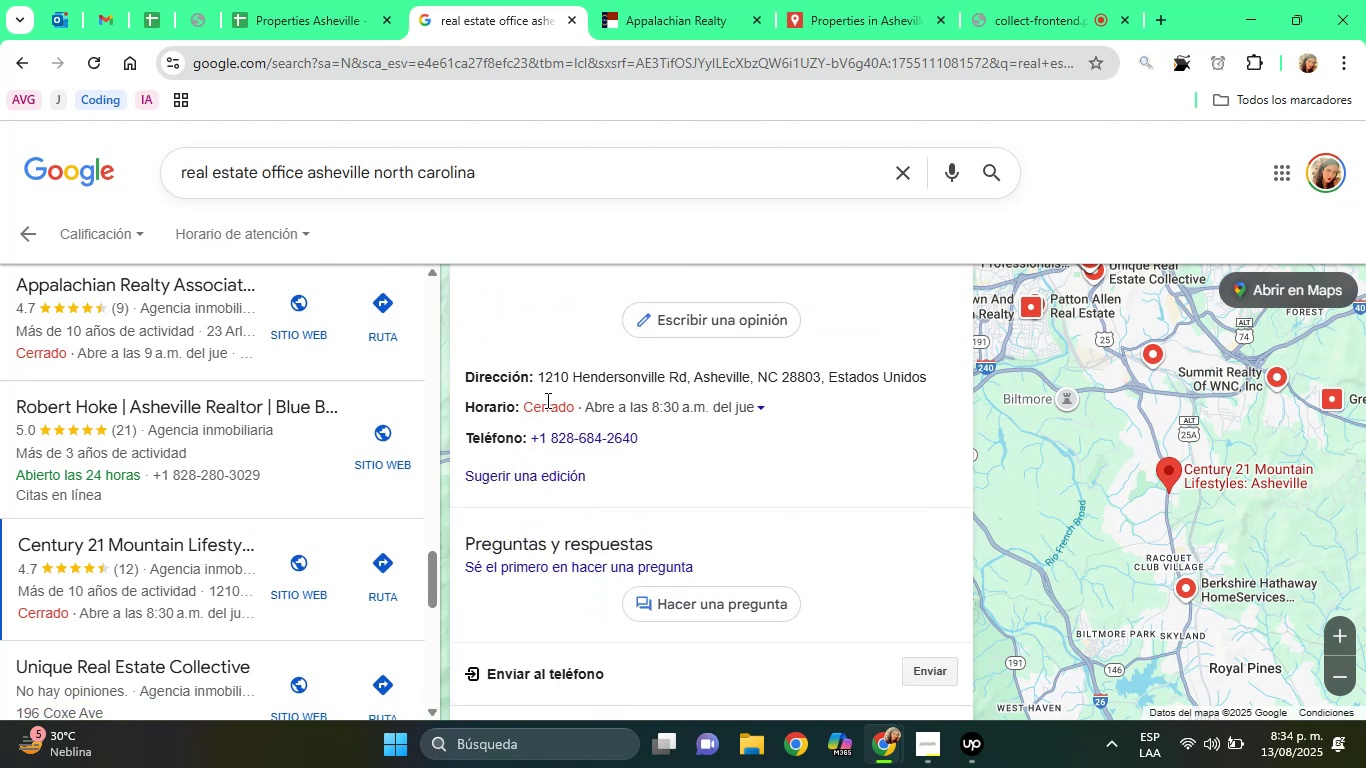 
left_click_drag(start_coordinate=[540, 378], to_coordinate=[819, 381])
 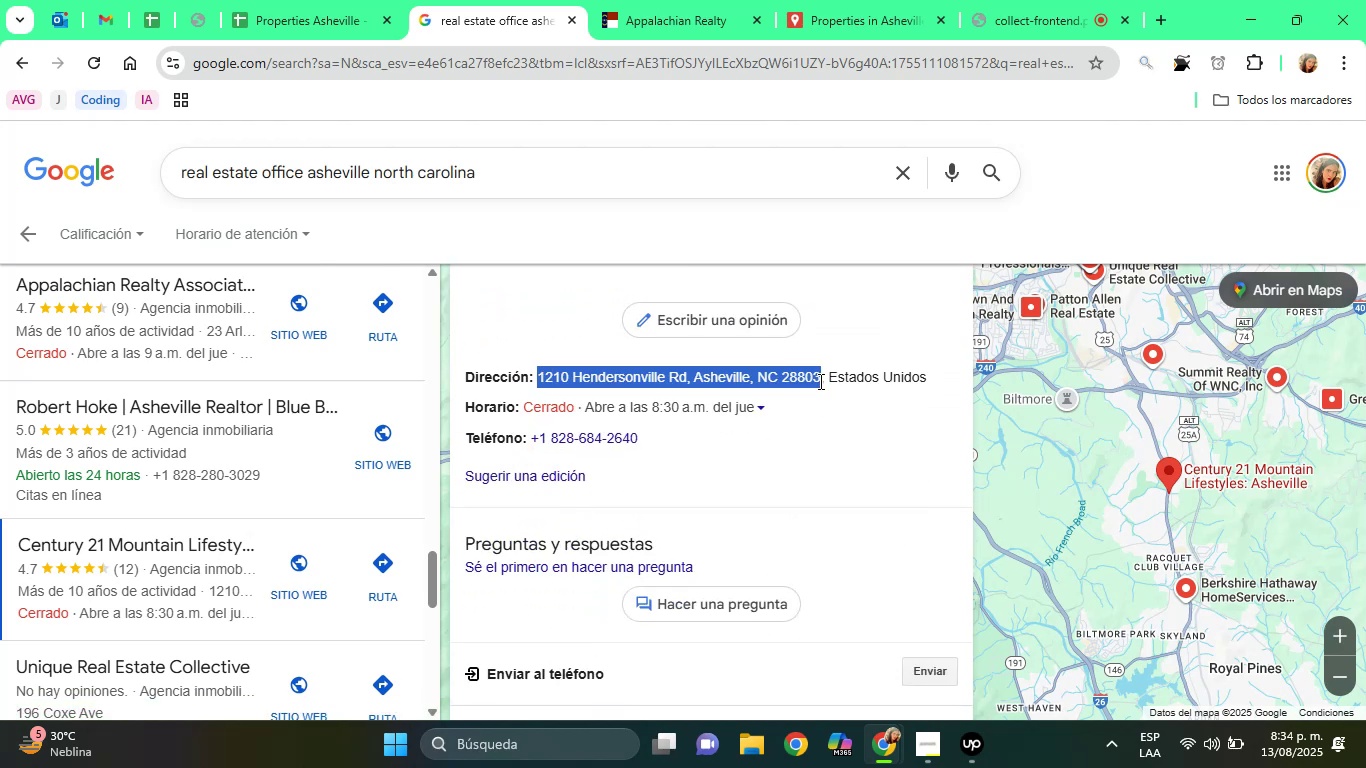 
right_click([819, 381])
 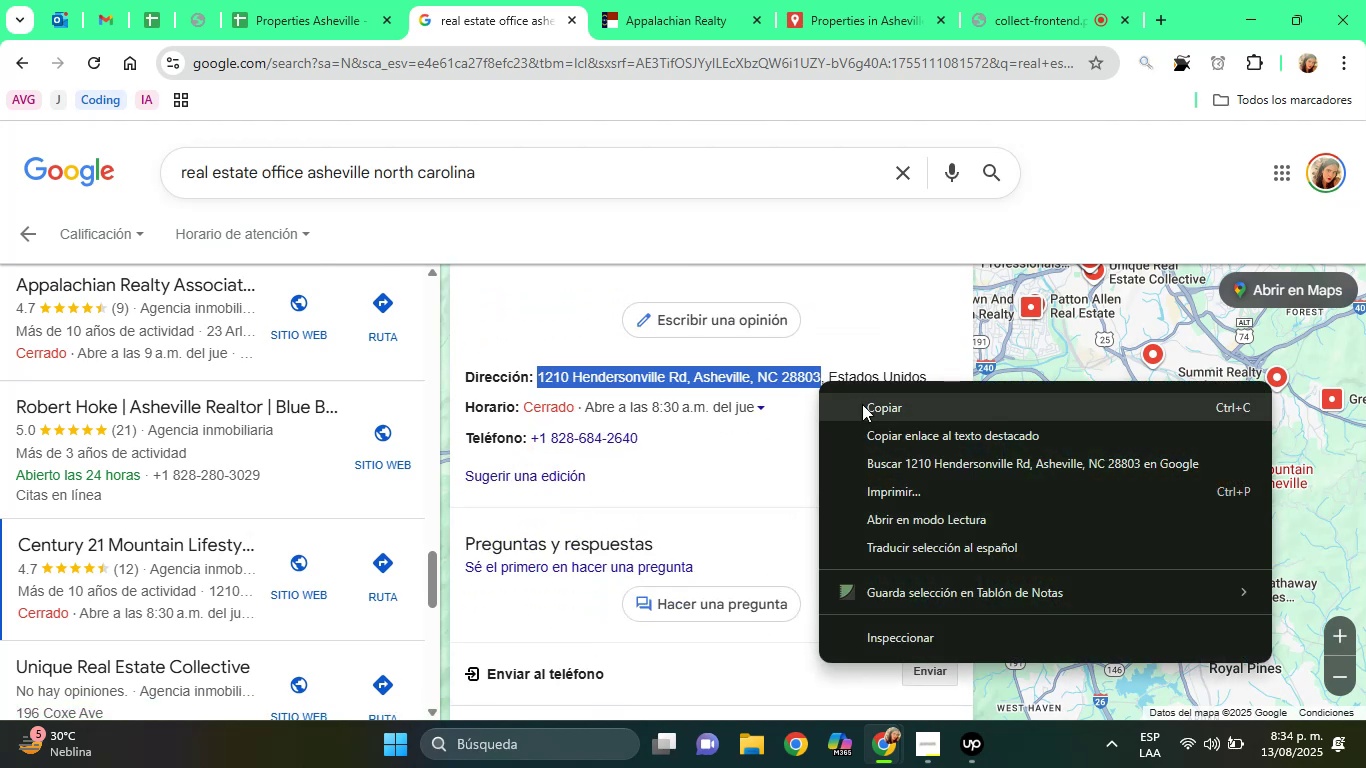 
left_click([863, 405])
 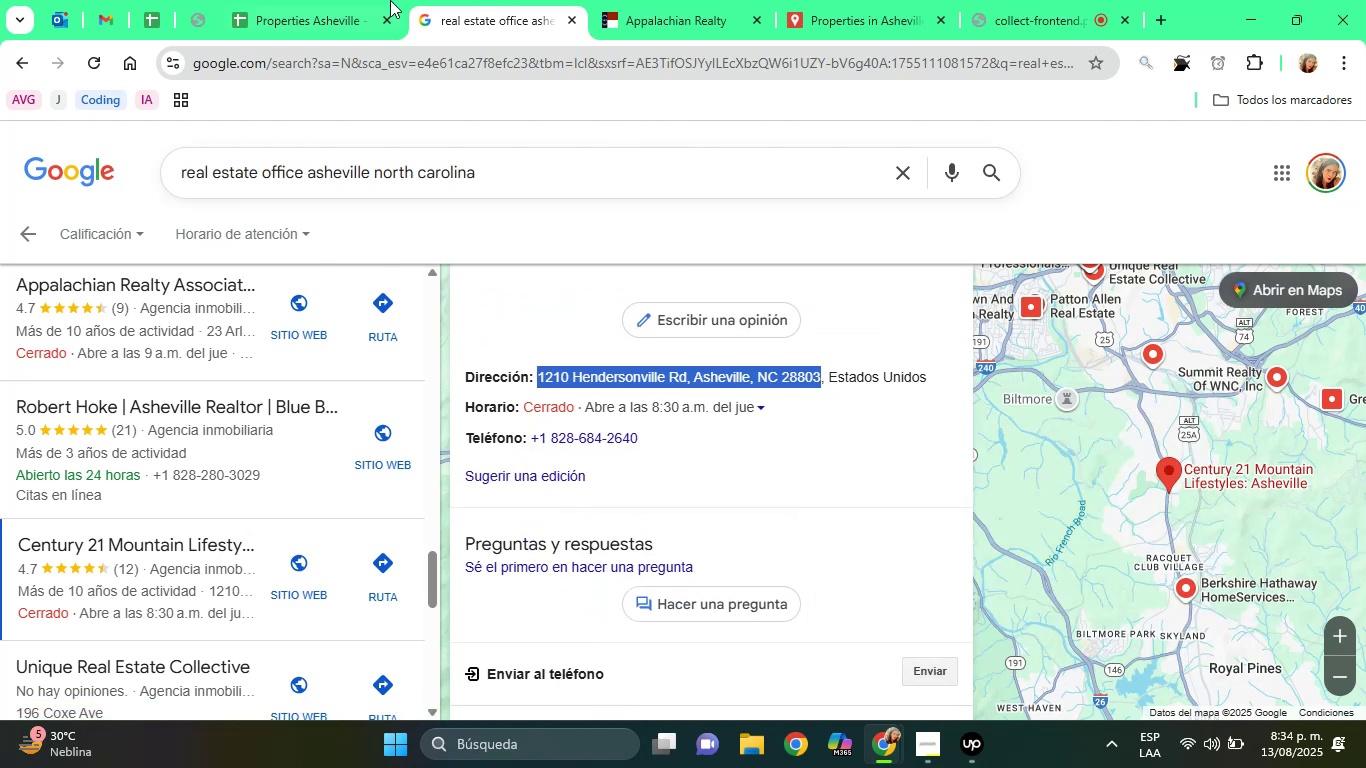 
left_click([390, 0])
 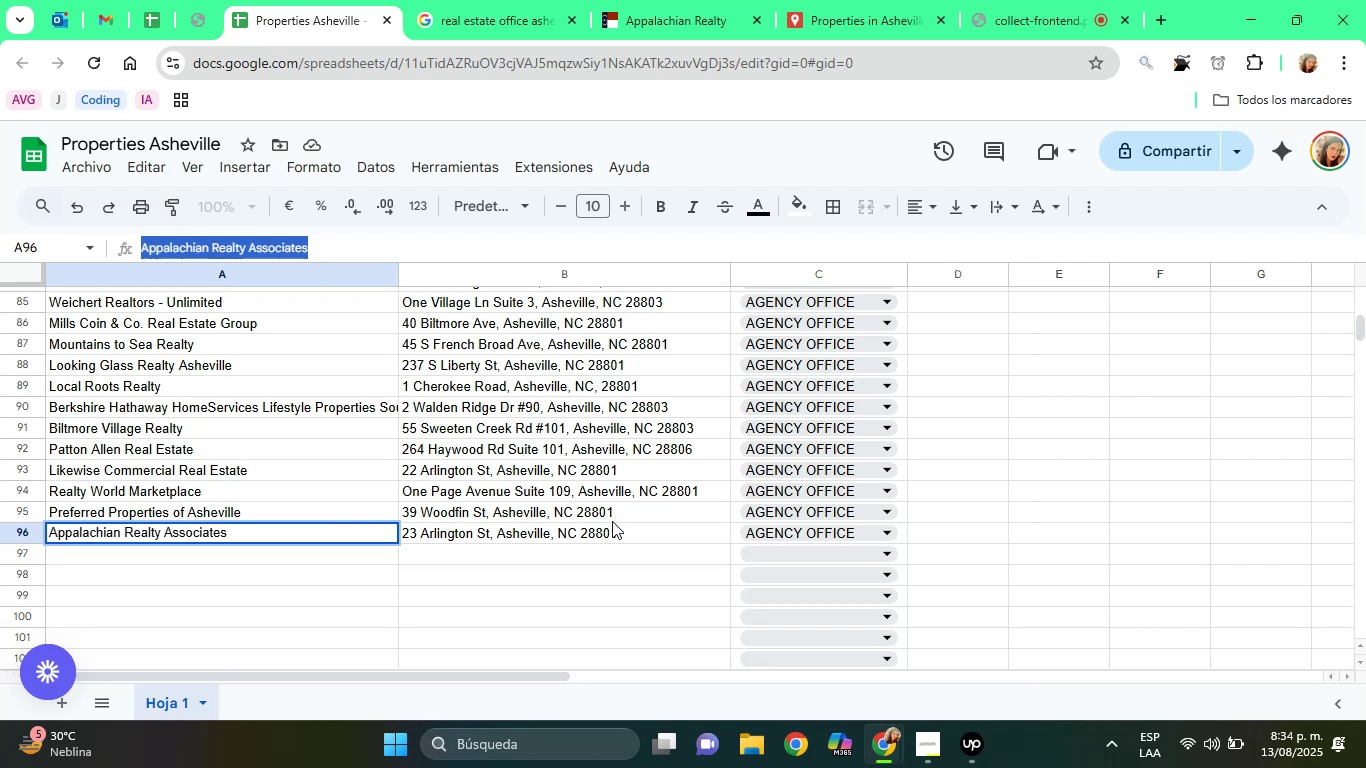 
left_click([612, 521])
 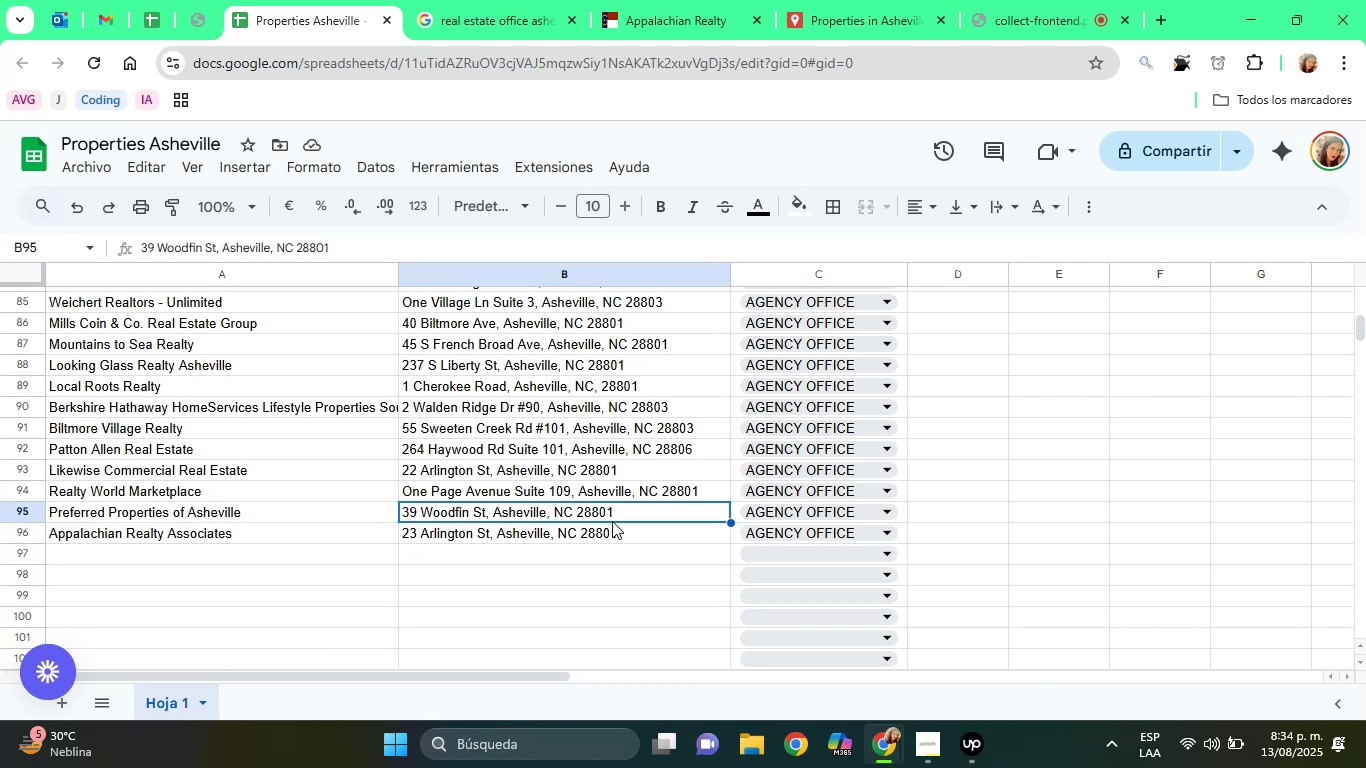 
key(ArrowUp)
 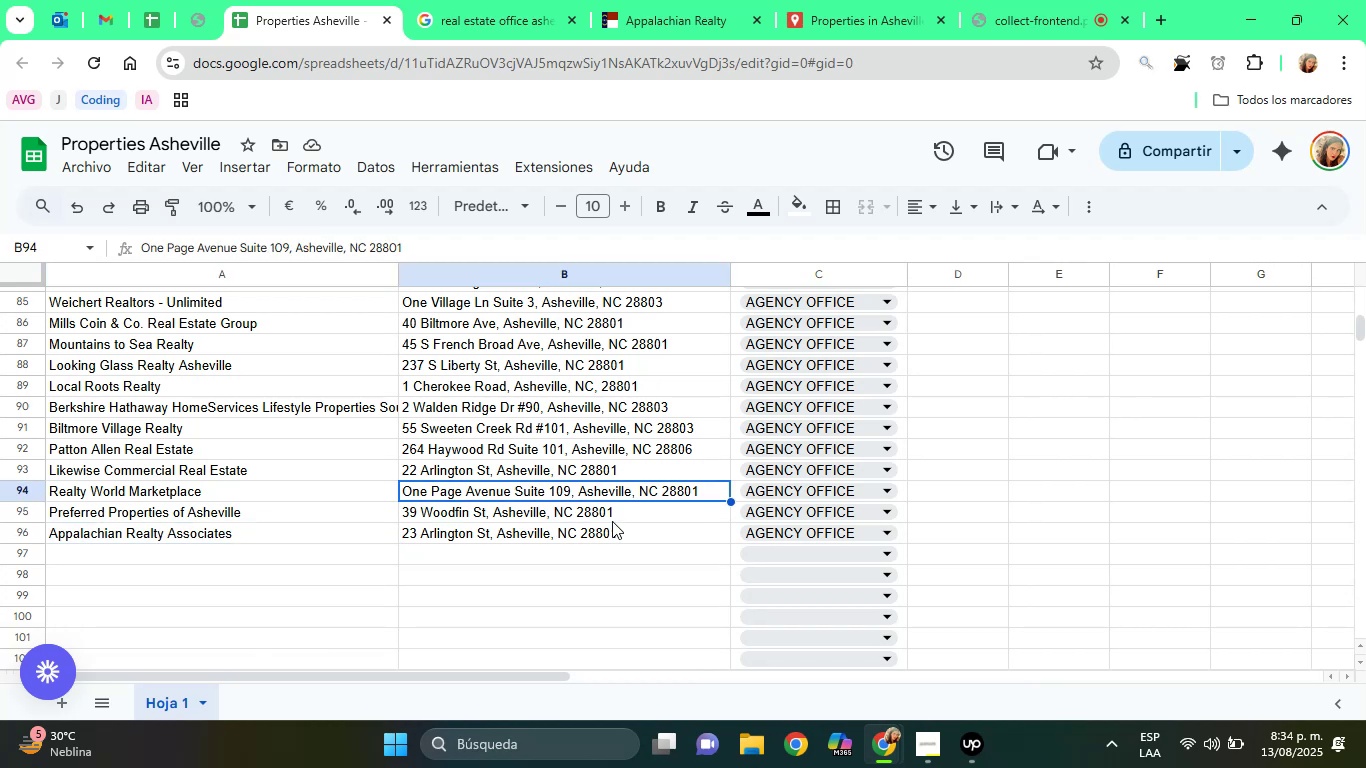 
key(ArrowUp)
 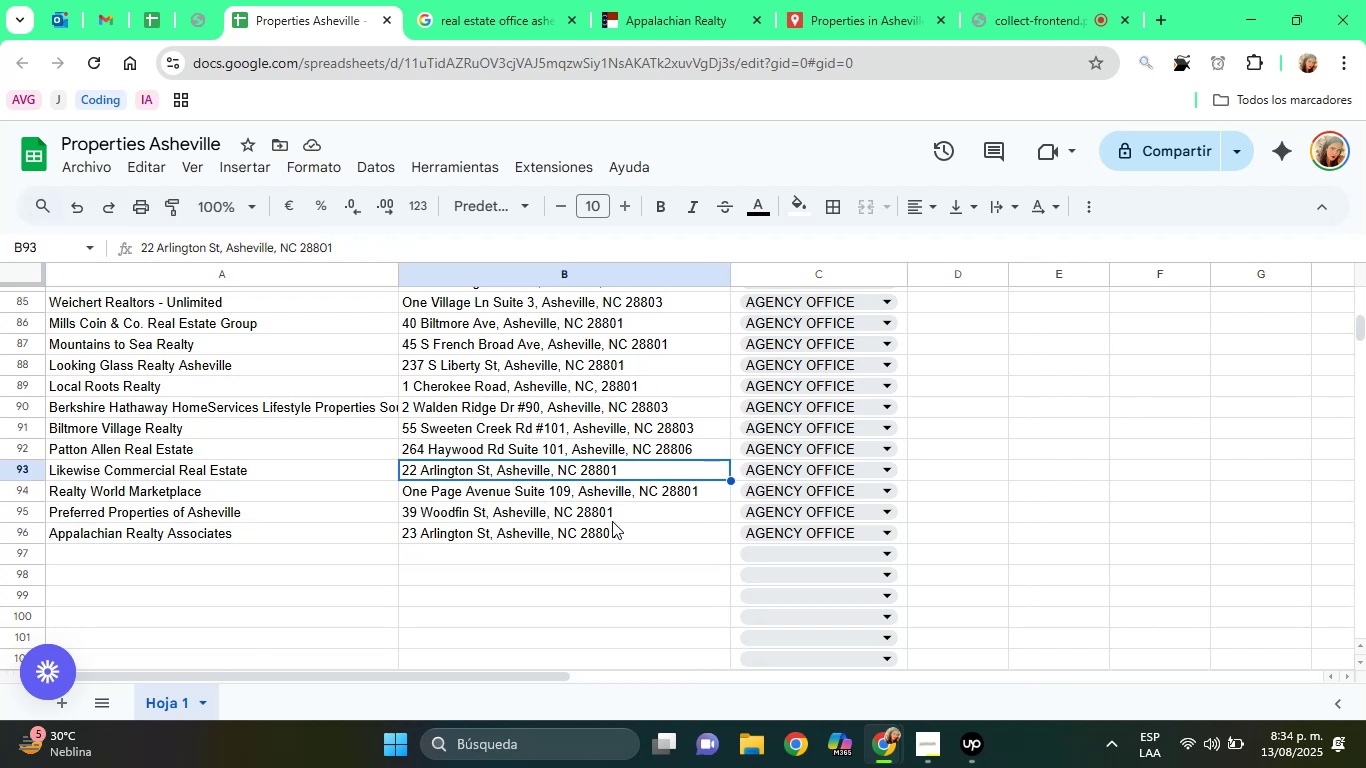 
key(ArrowUp)
 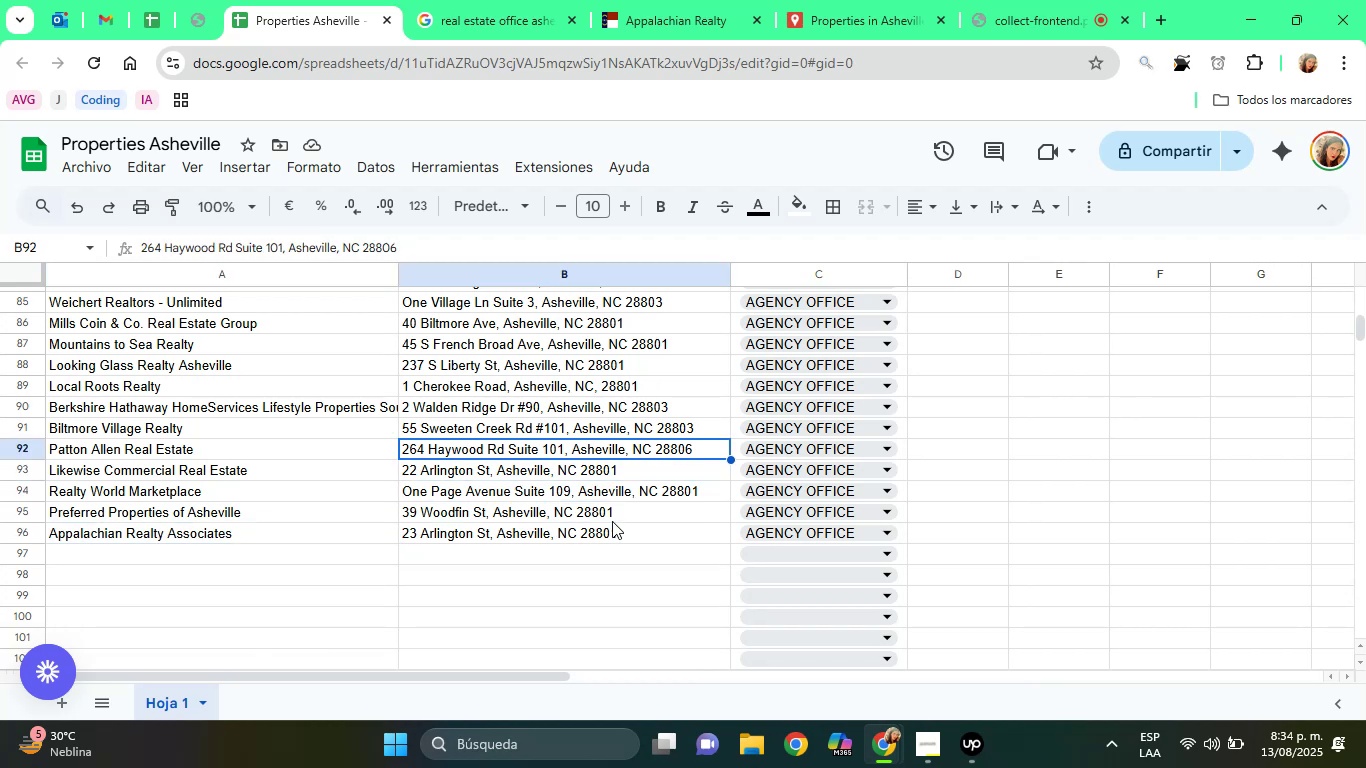 
key(ArrowUp)
 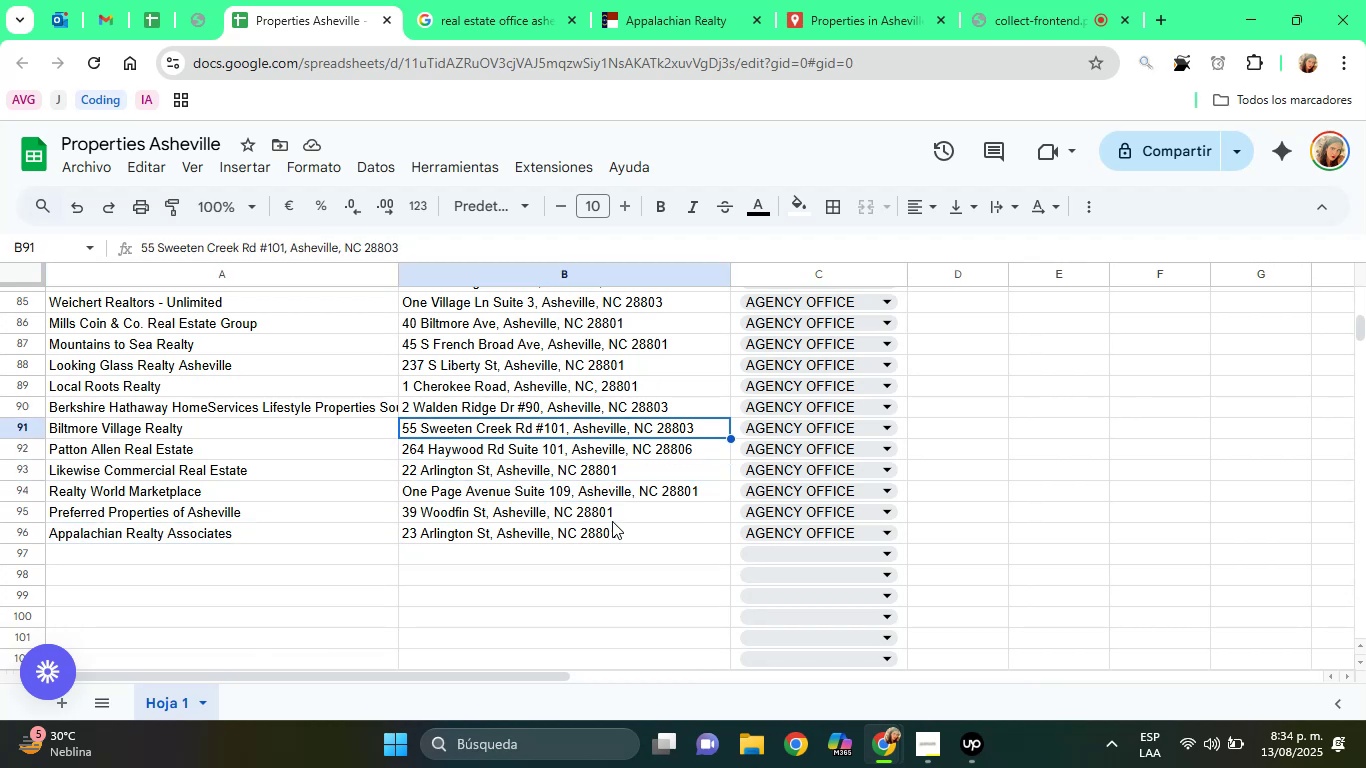 
key(ArrowUp)
 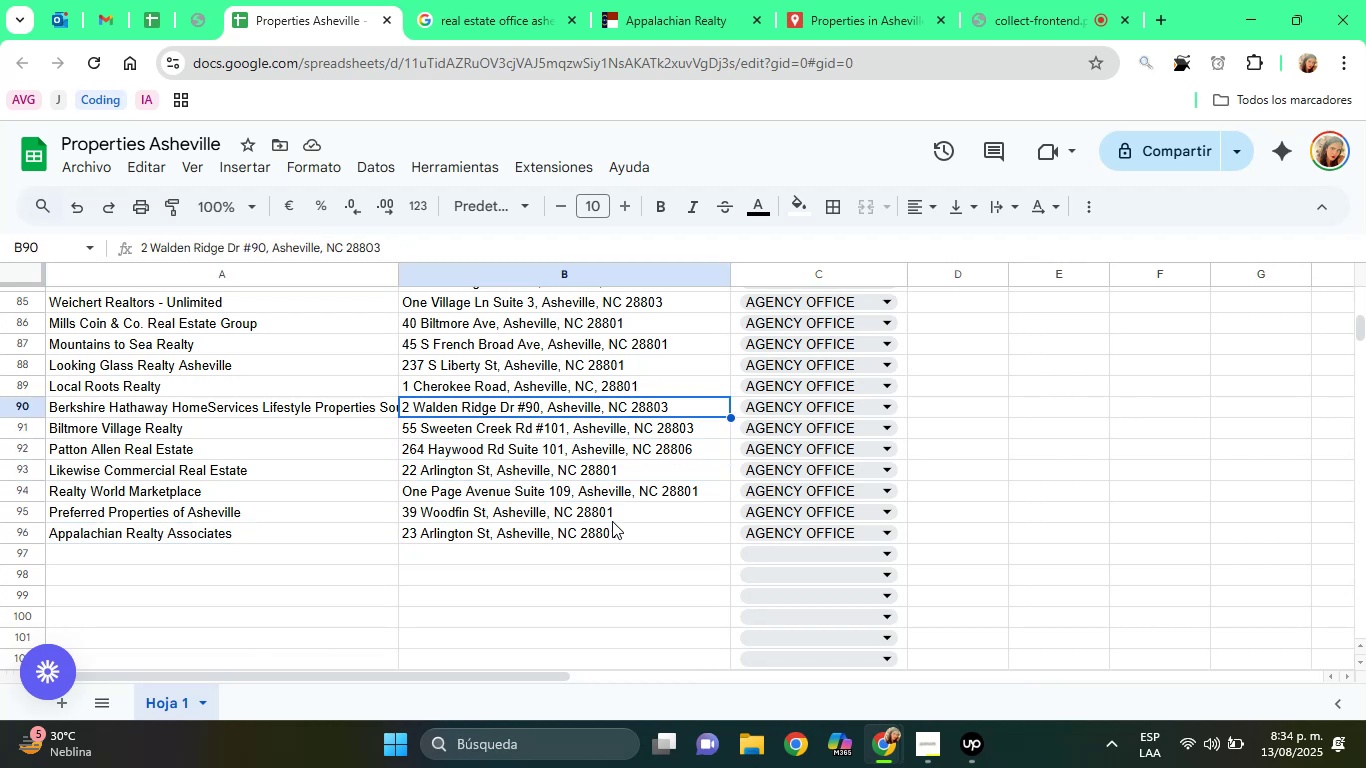 
key(ArrowUp)
 